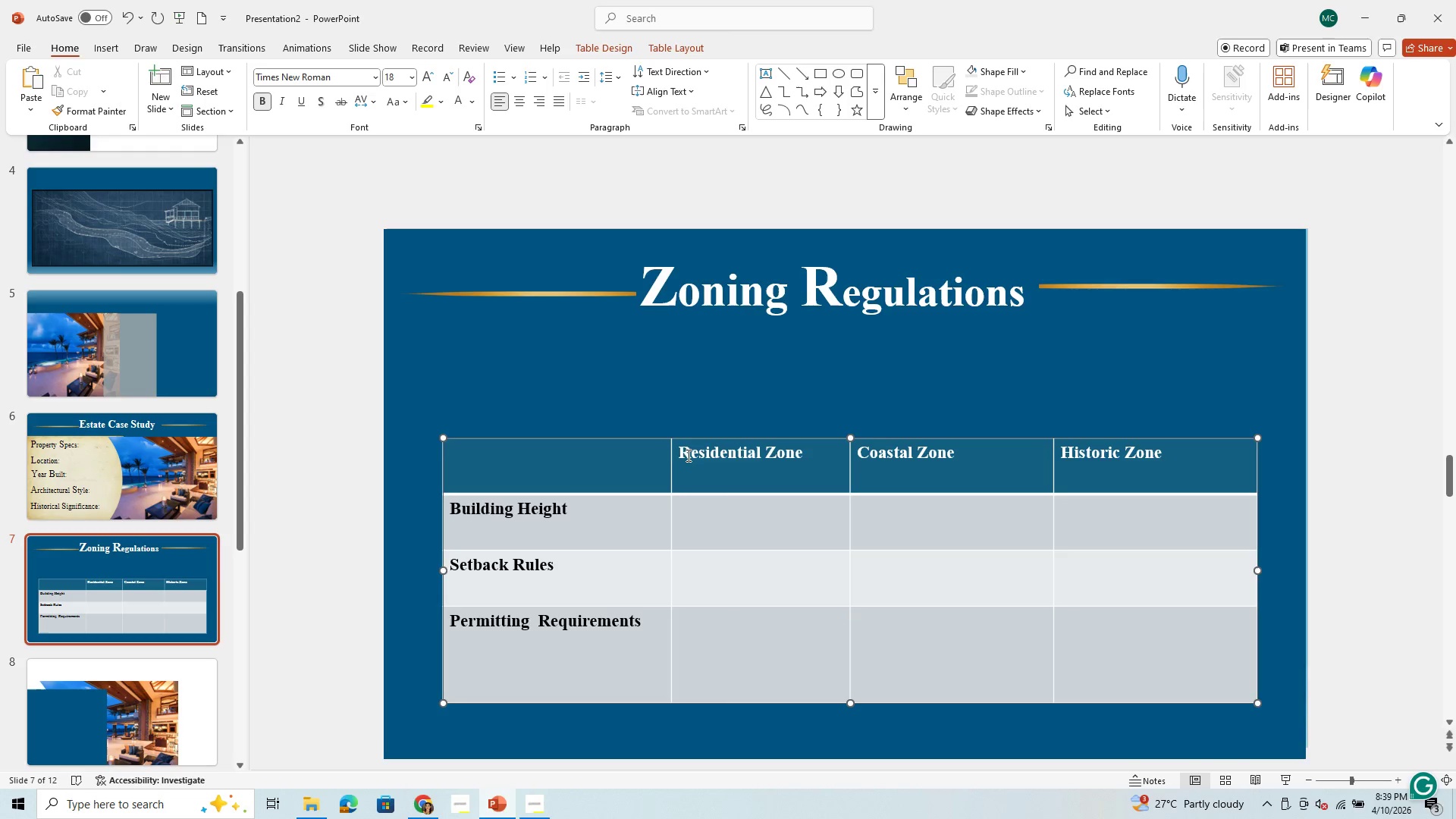 
left_click_drag(start_coordinate=[680, 453], to_coordinate=[521, 94])
 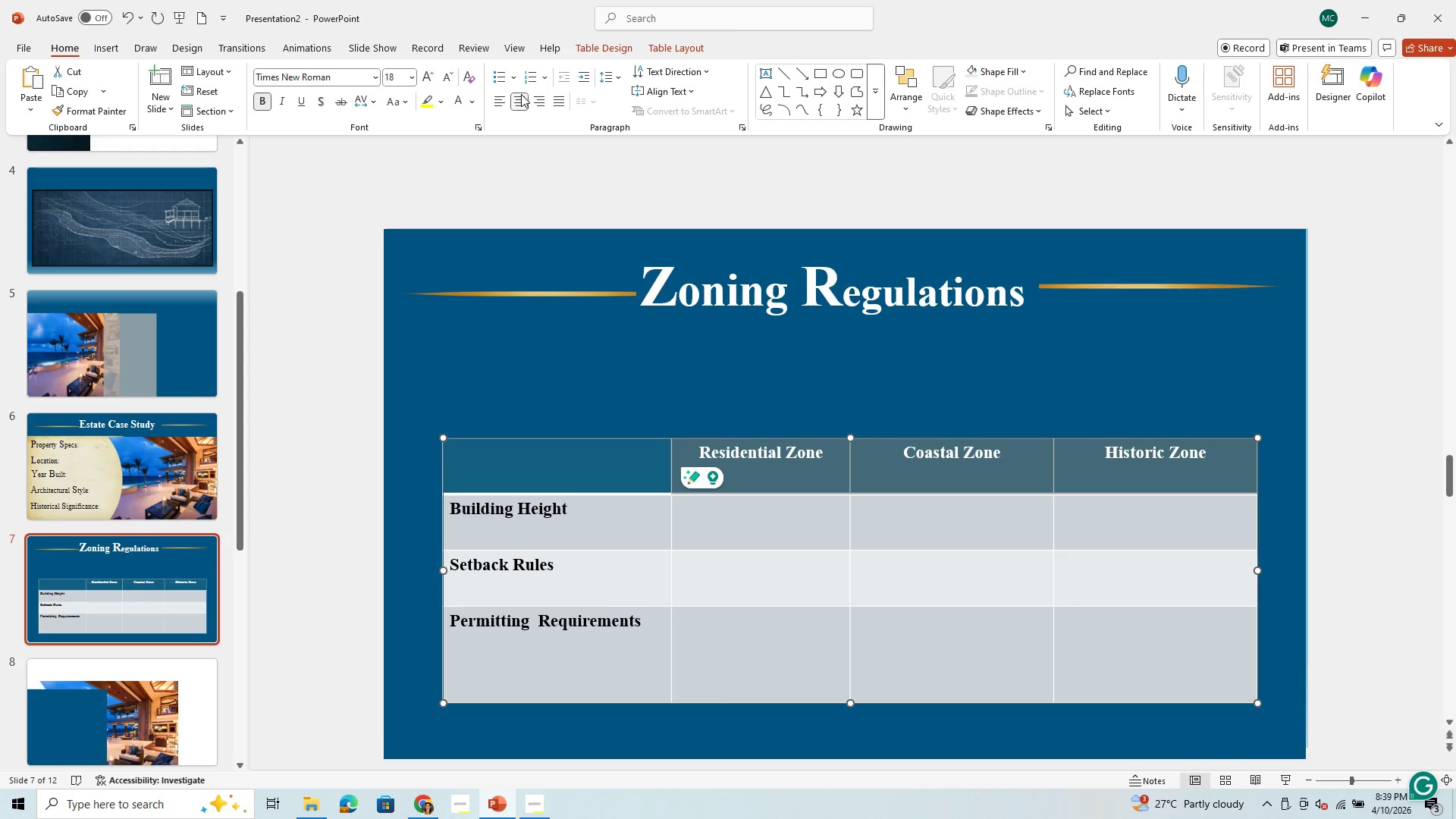 
left_click([521, 94])
 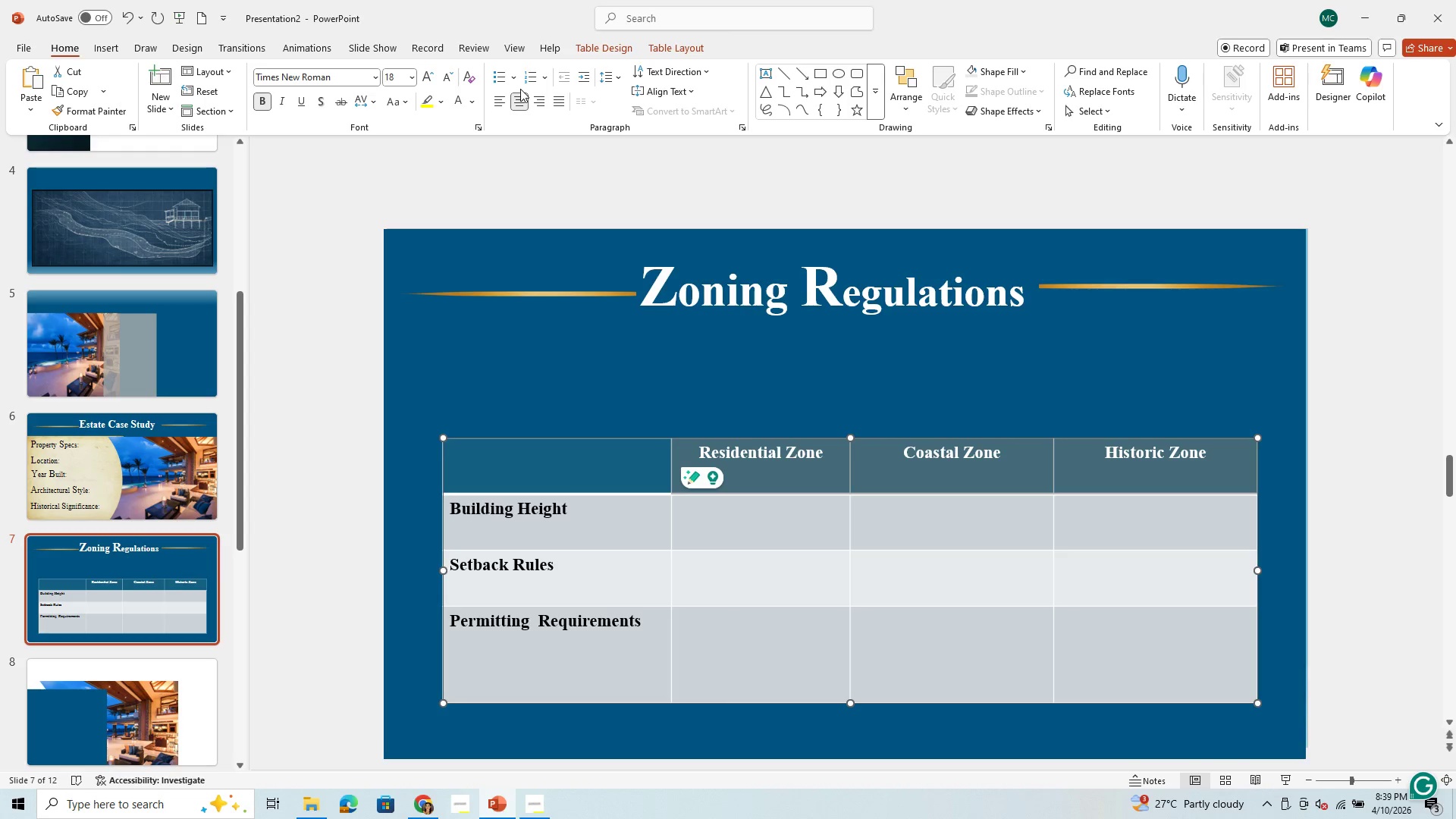 
wait(8.19)
 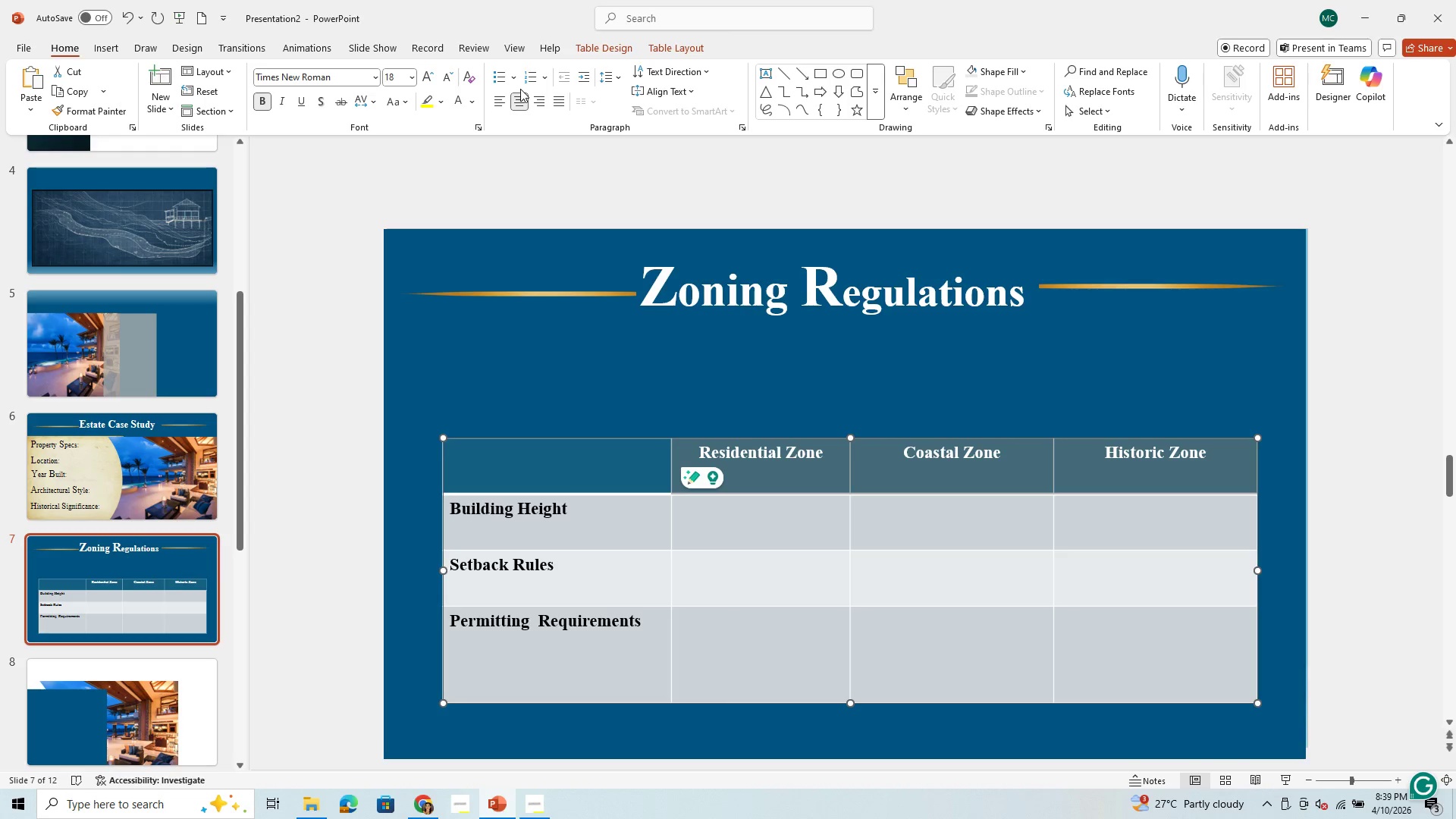 
mouse_move([622, 77])
 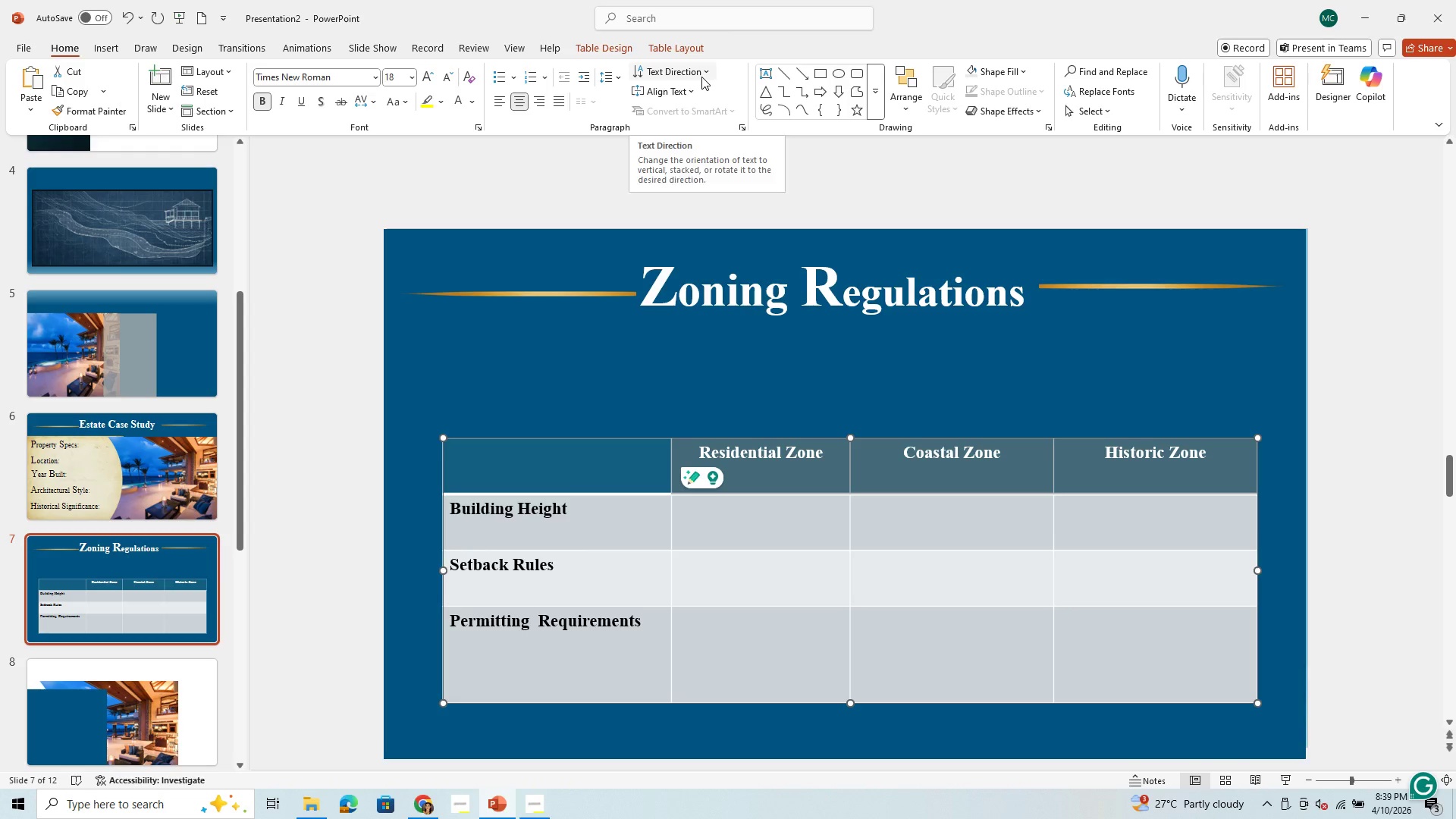 
left_click([701, 77])
 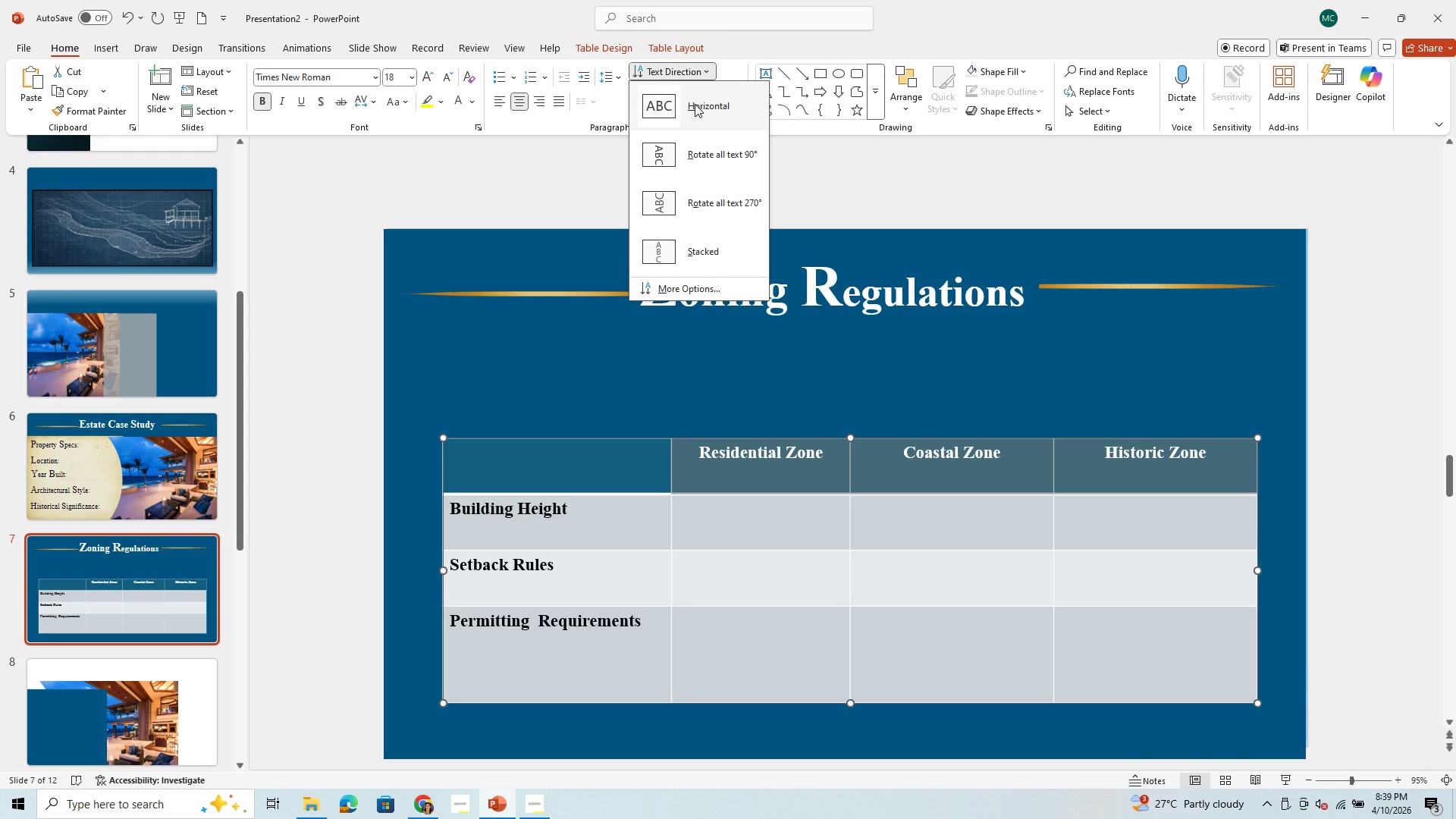 
left_click([695, 104])
 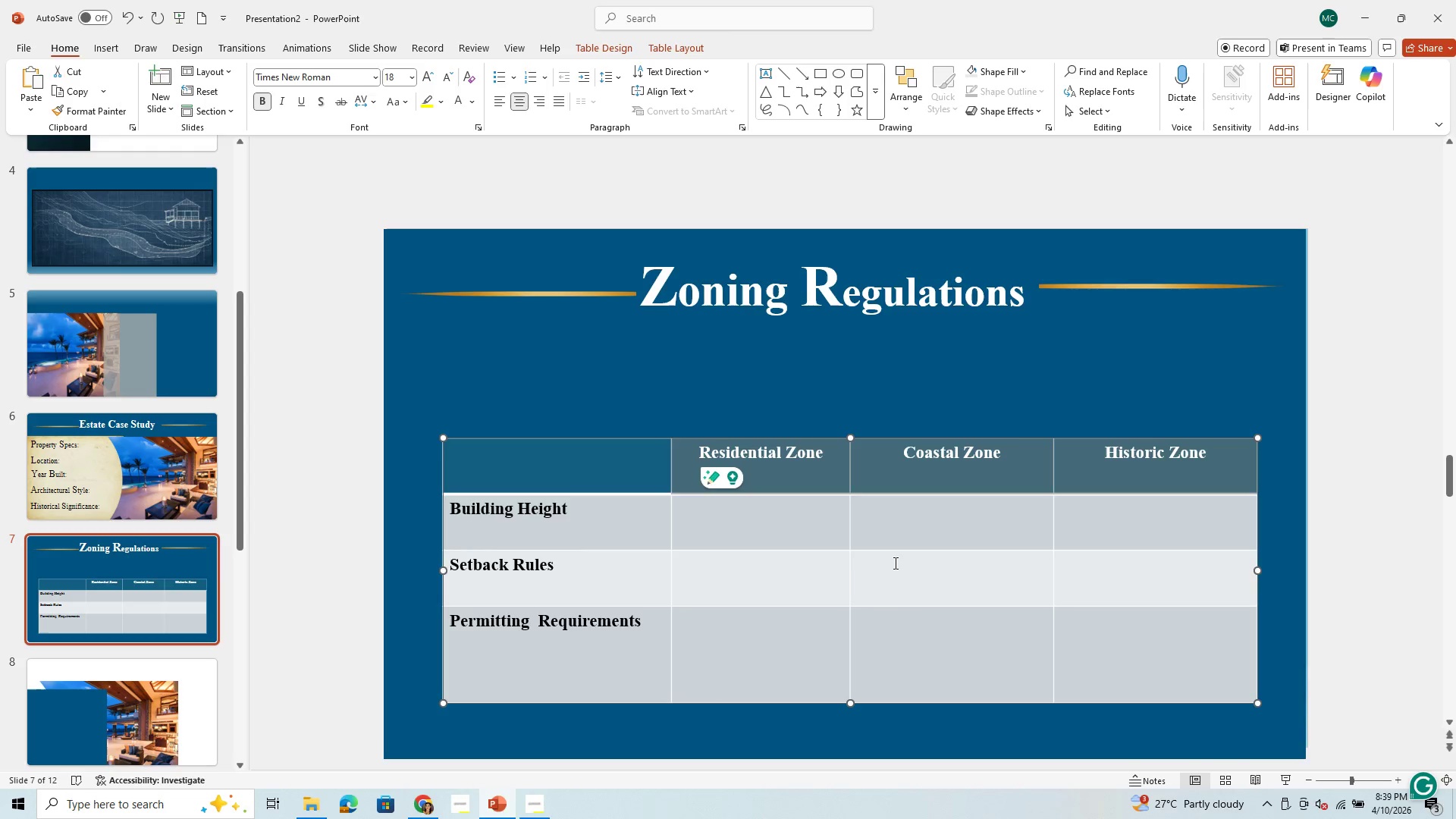 
wait(7.34)
 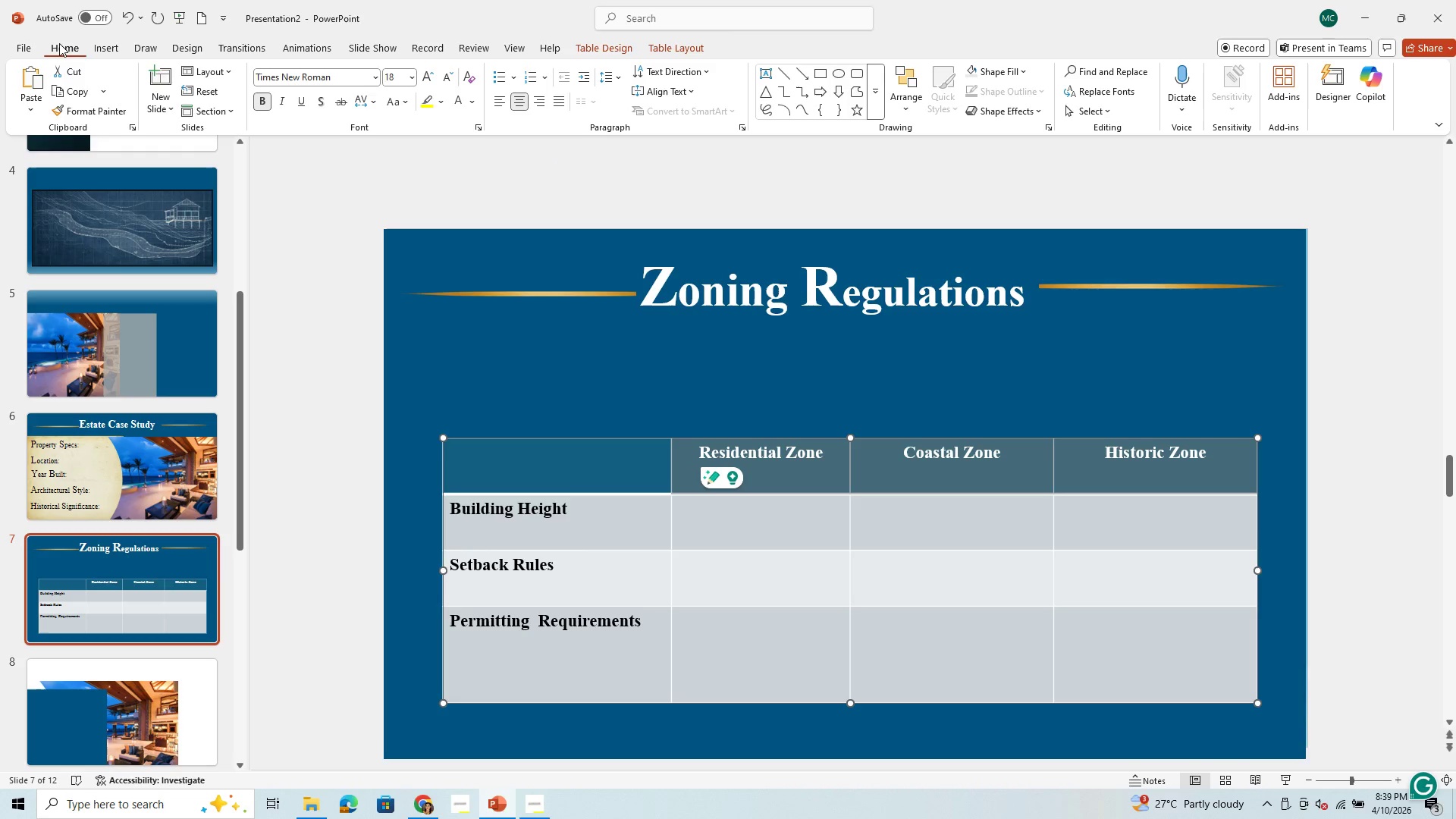 
left_click([588, 689])
 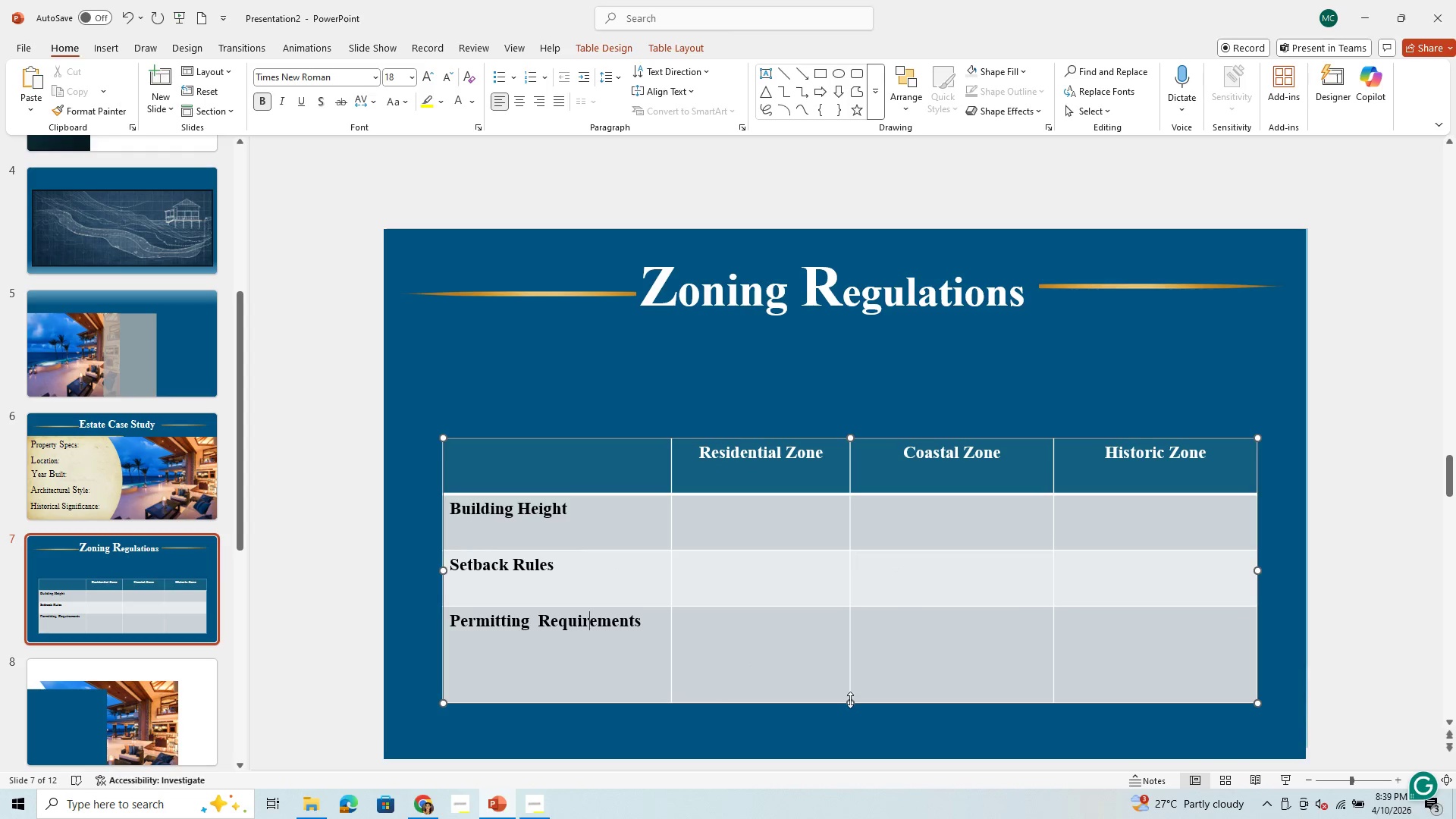 
left_click_drag(start_coordinate=[850, 701], to_coordinate=[871, 644])
 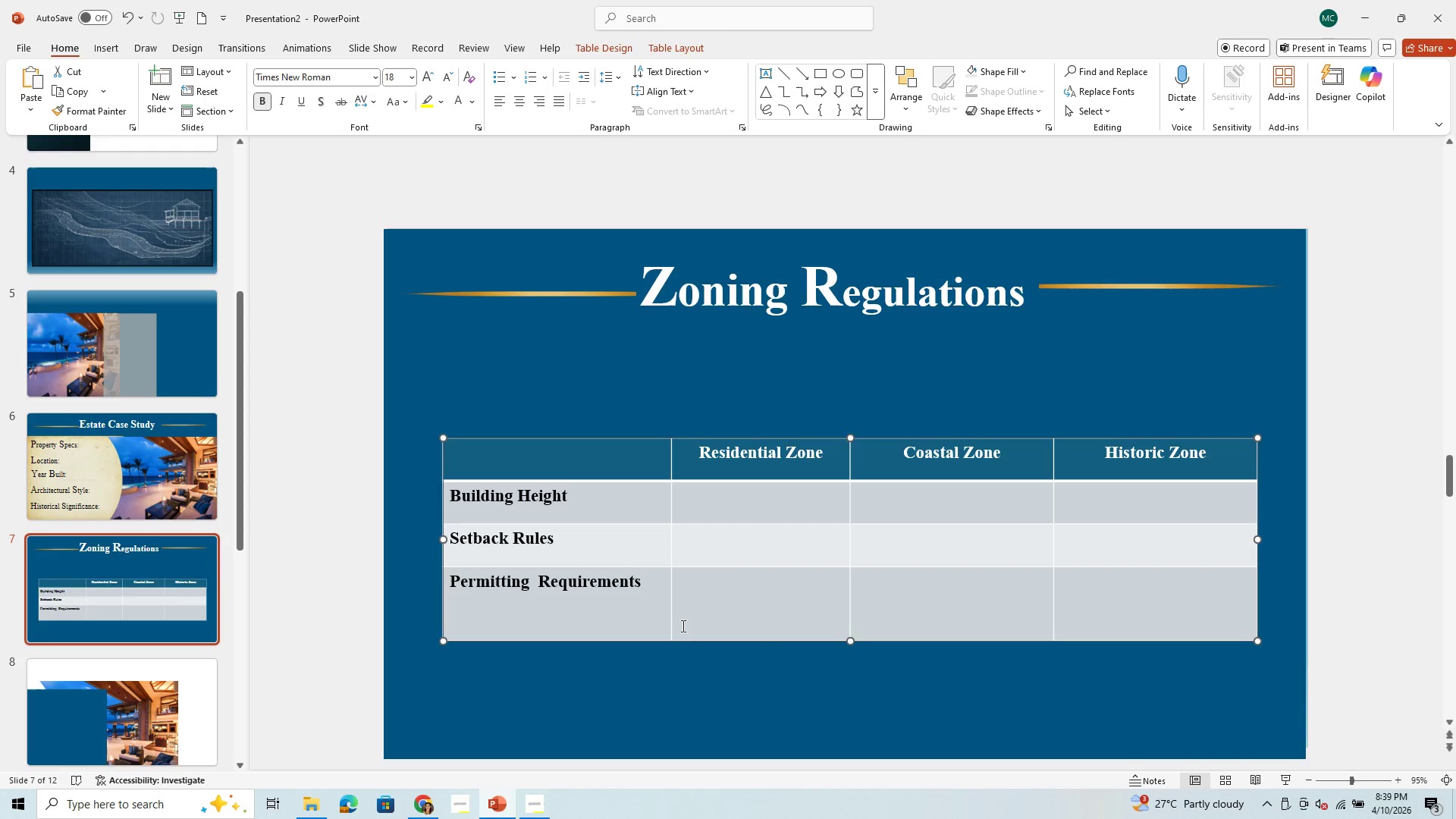 
left_click([592, 605])
 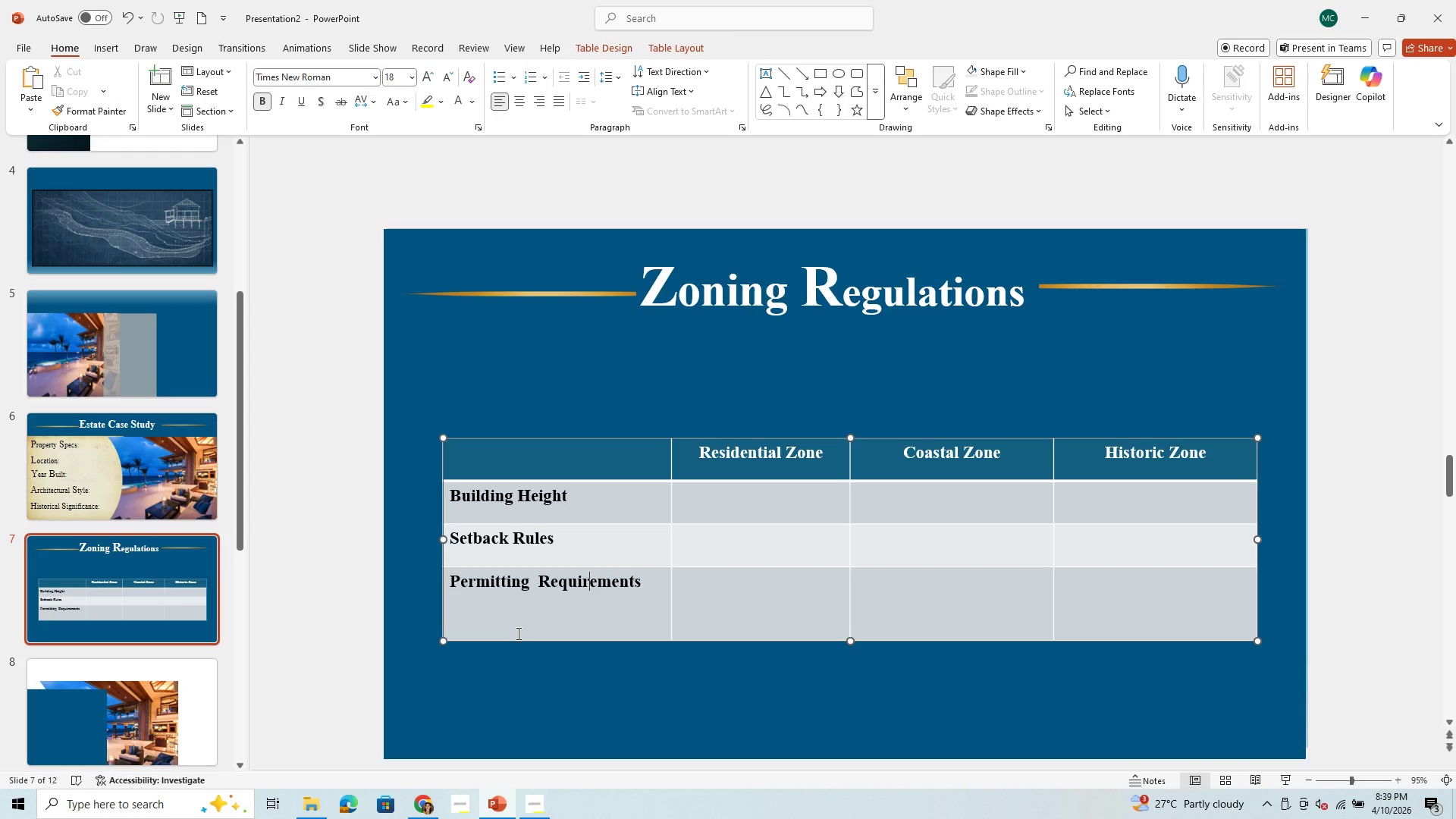 
left_click([517, 633])
 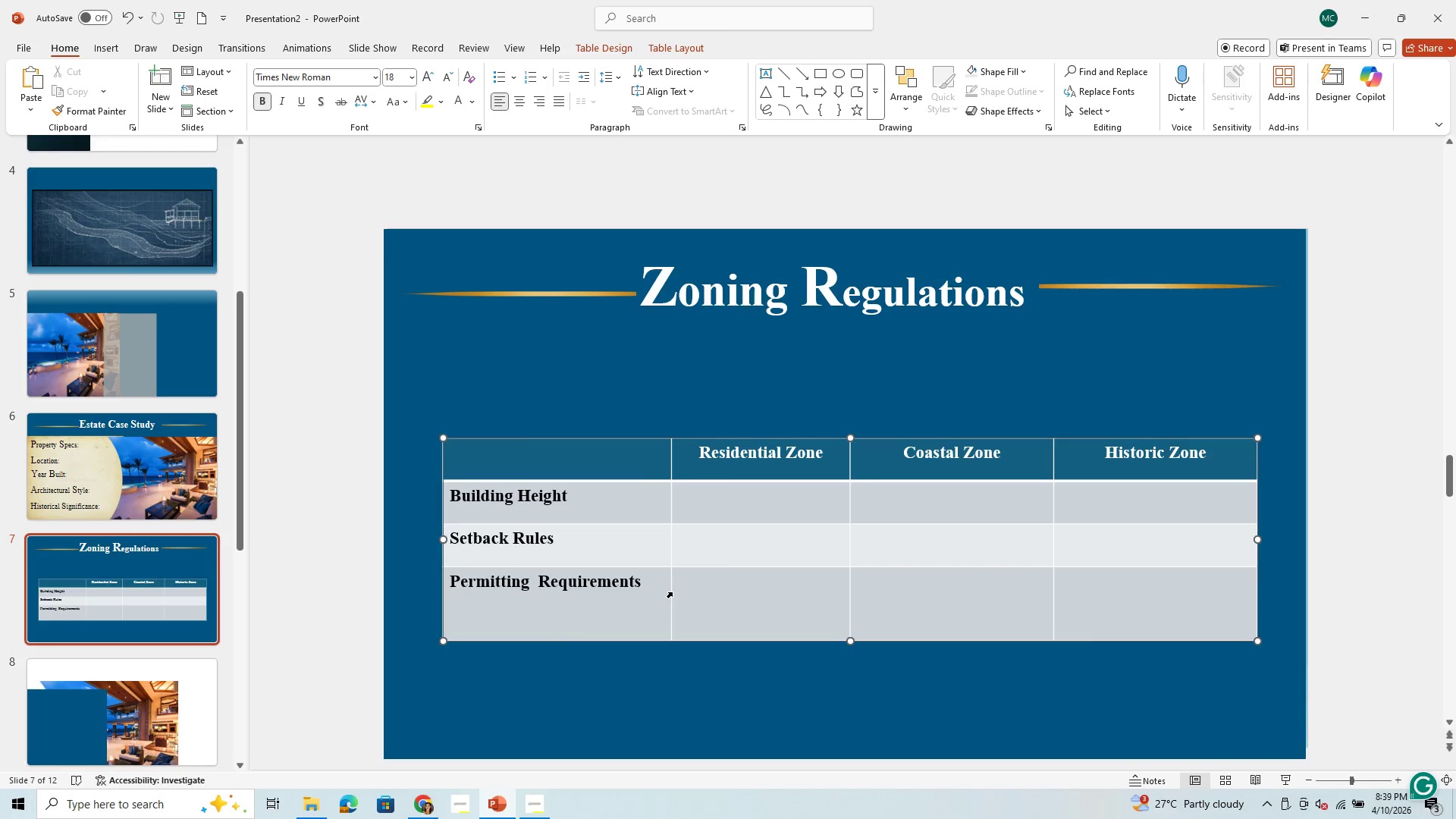 
left_click([672, 592])
 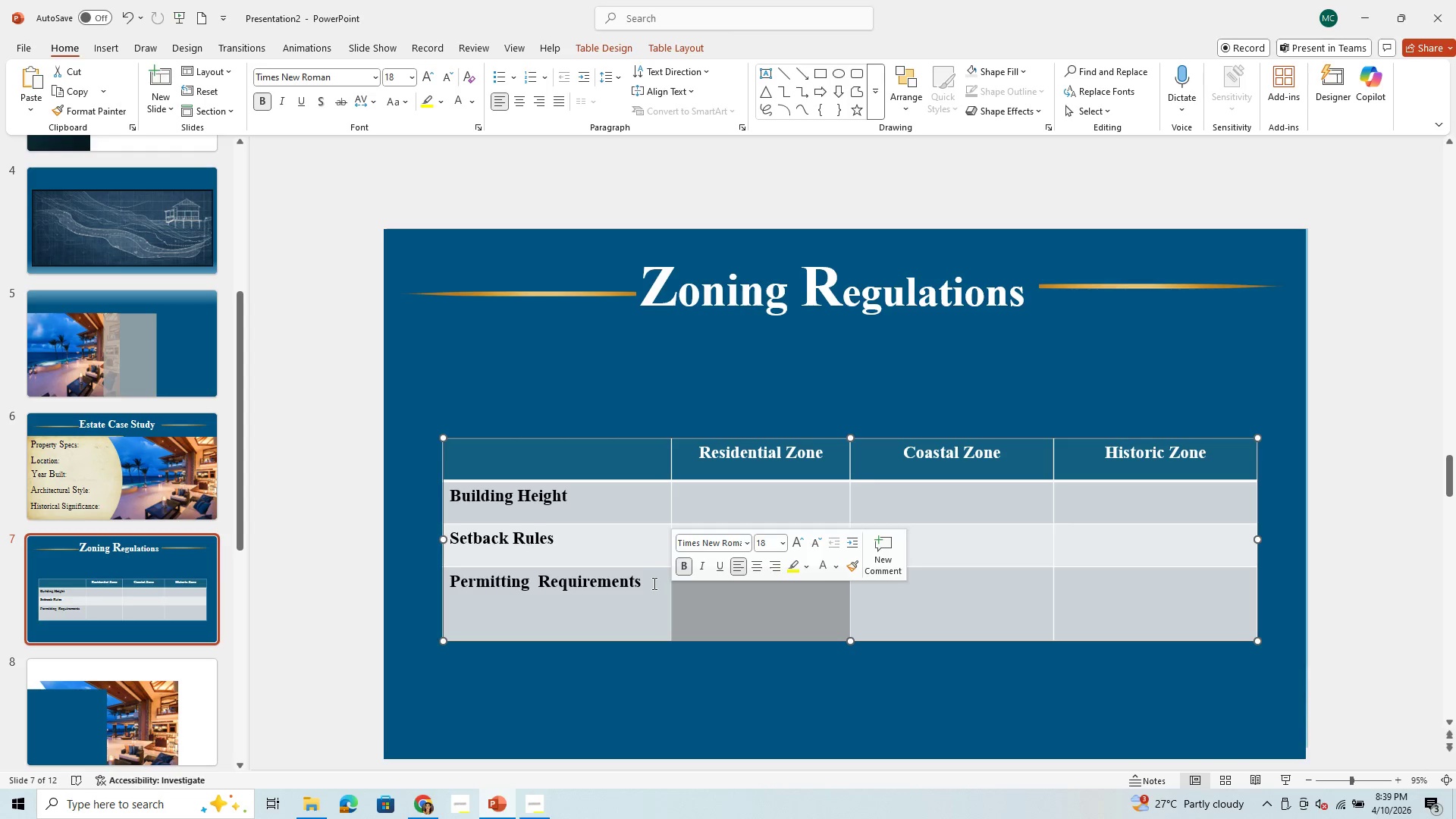 
left_click([653, 583])
 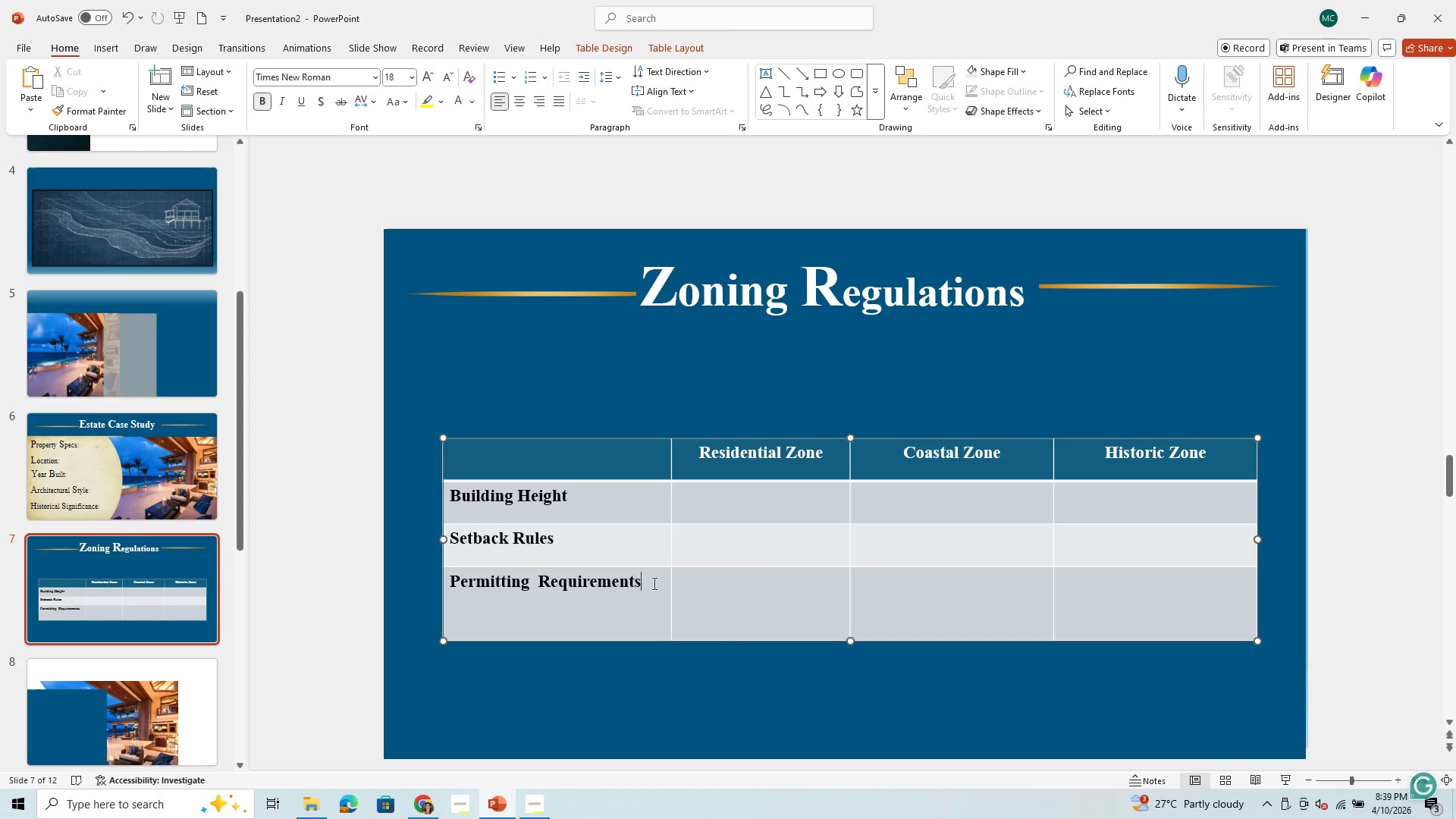 
key(Enter)
 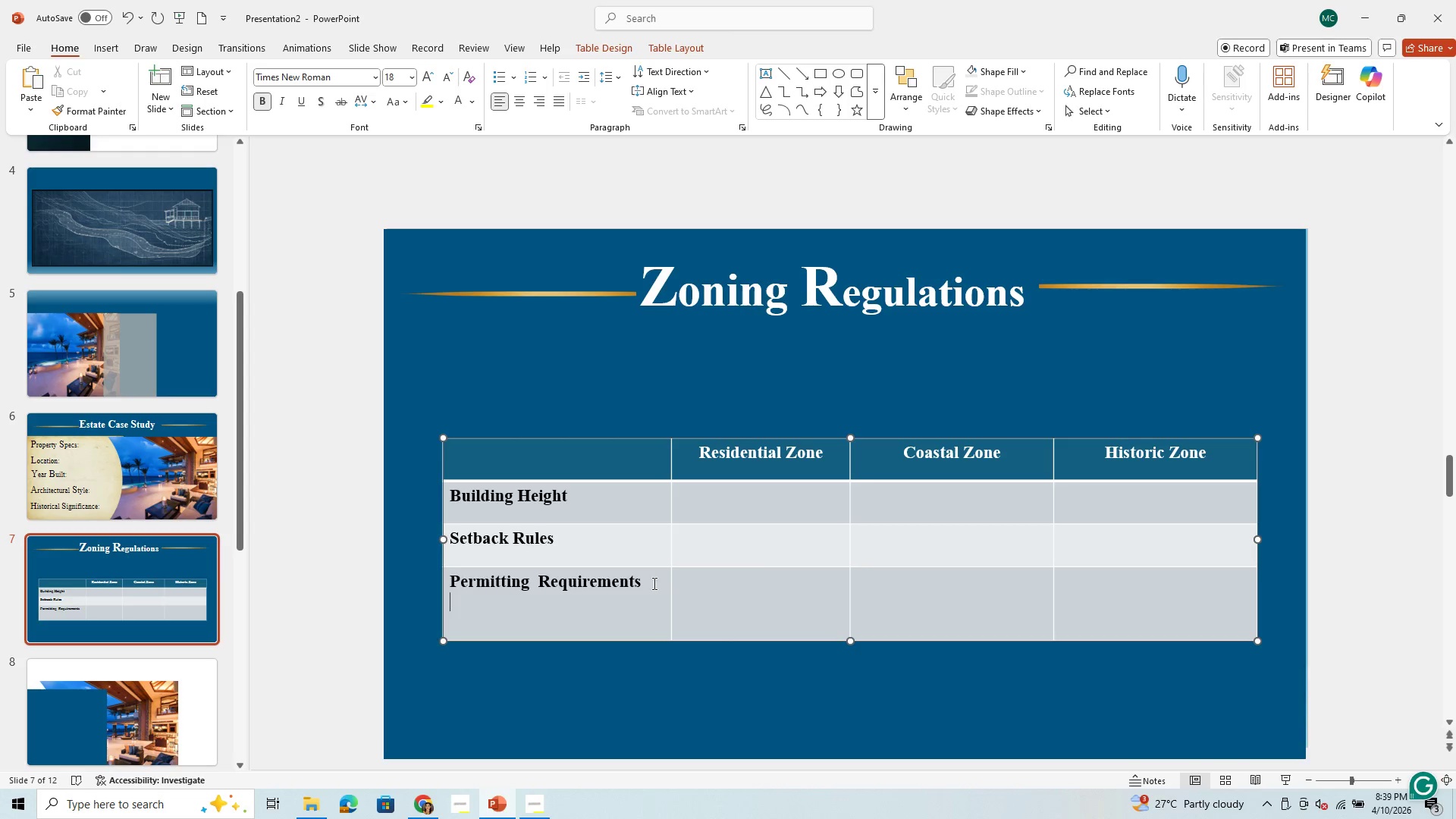 
key(Enter)
 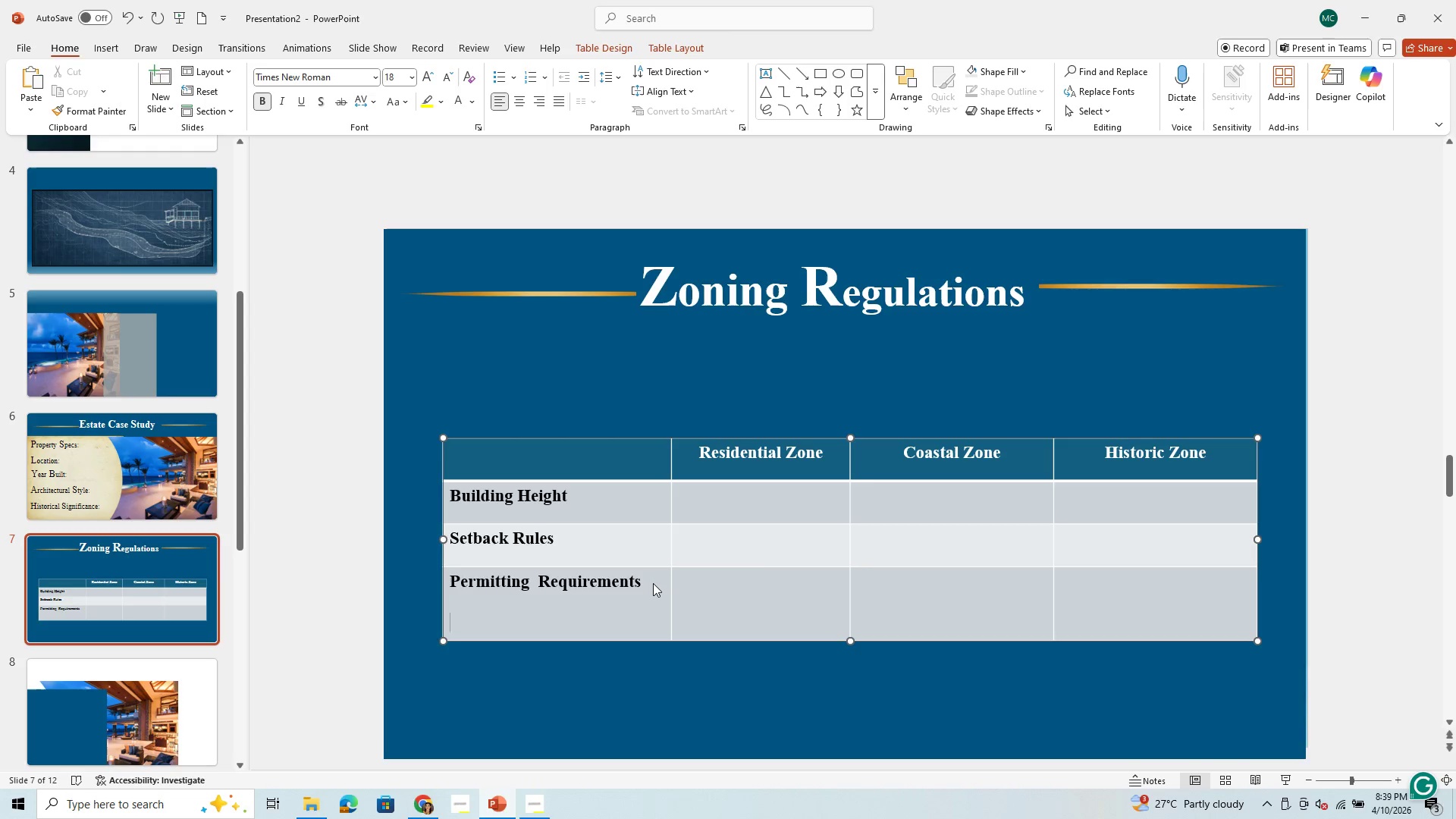 
key(Backspace)
 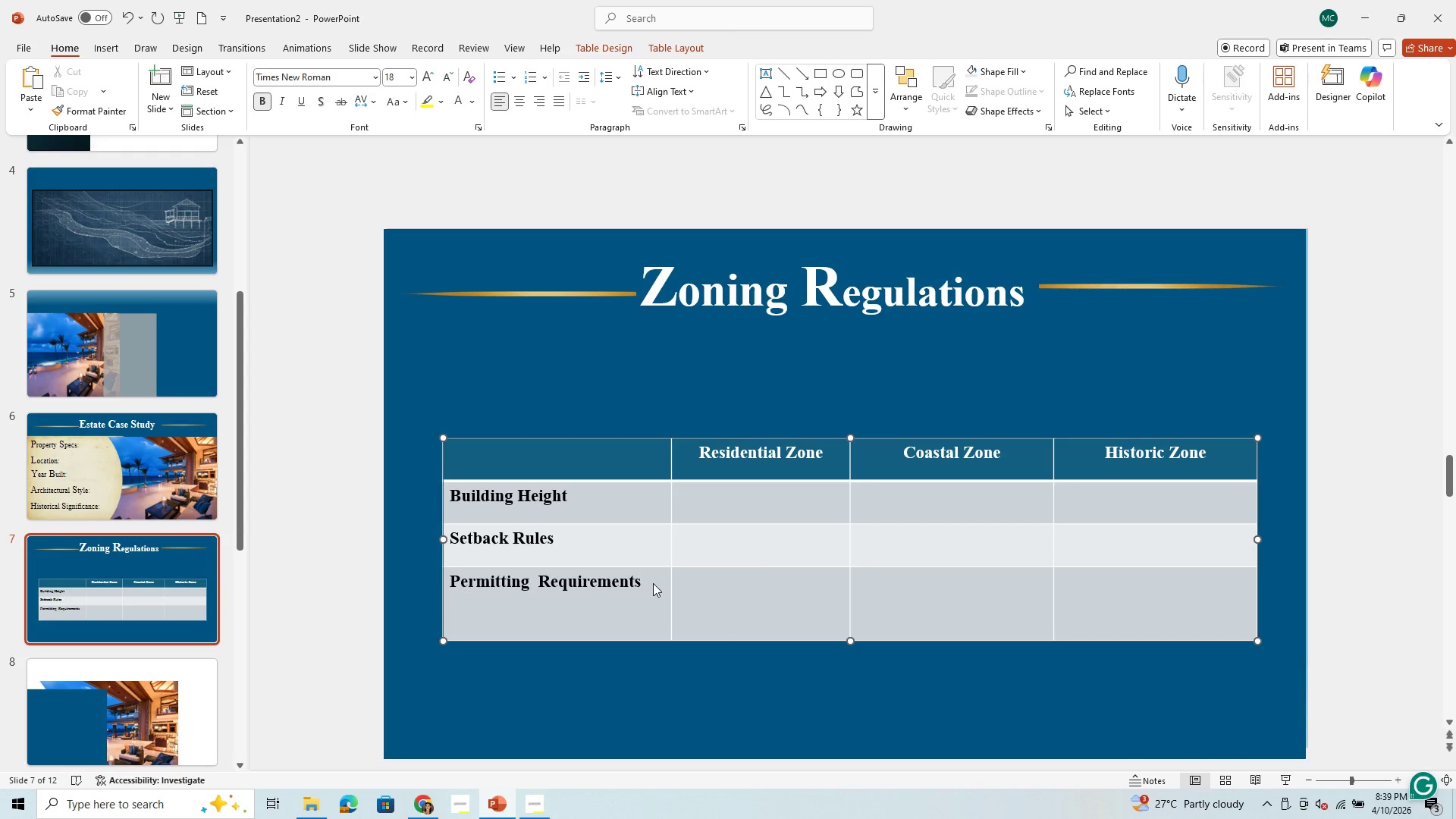 
key(Backspace)
 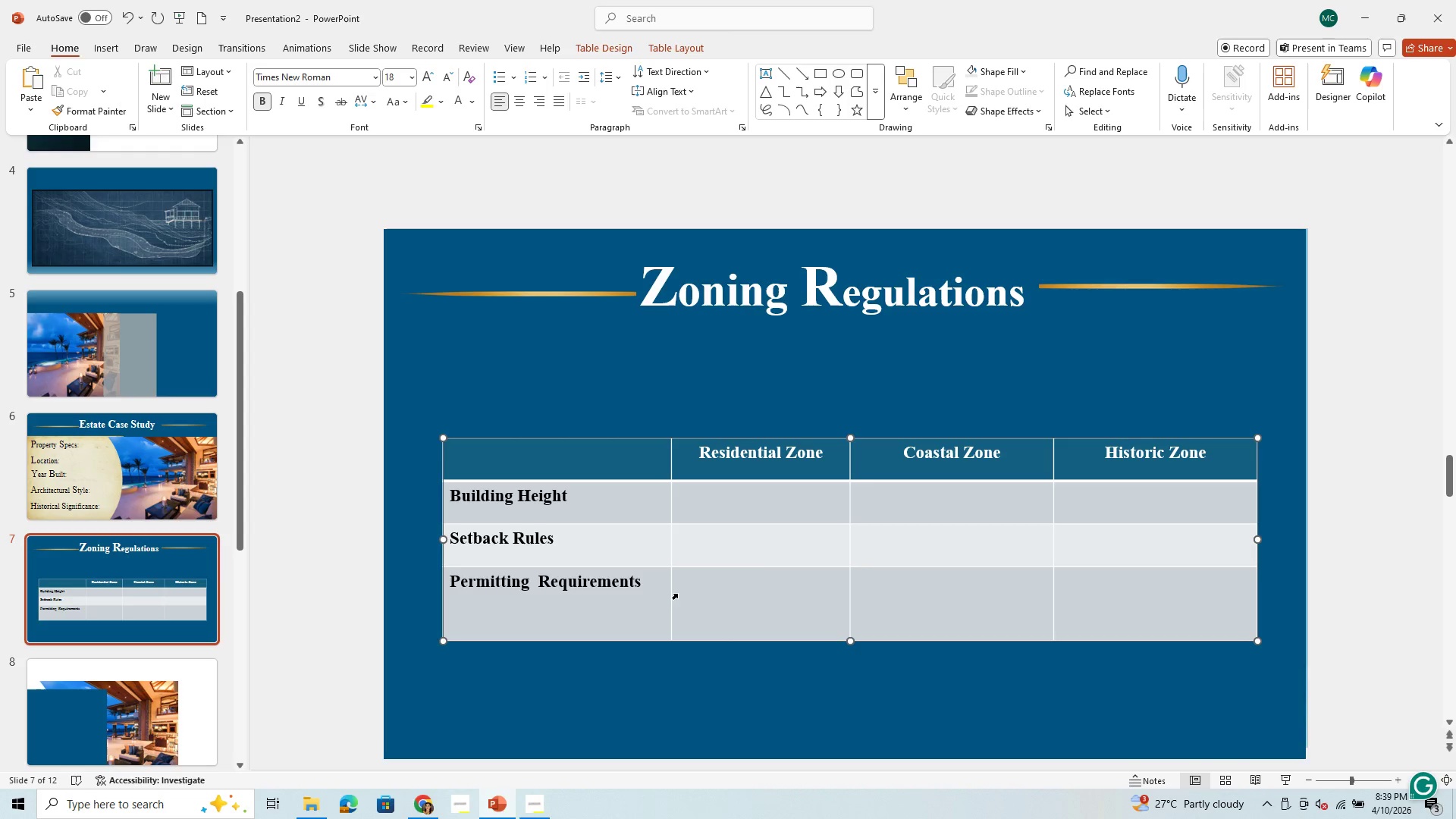 
wait(5.48)
 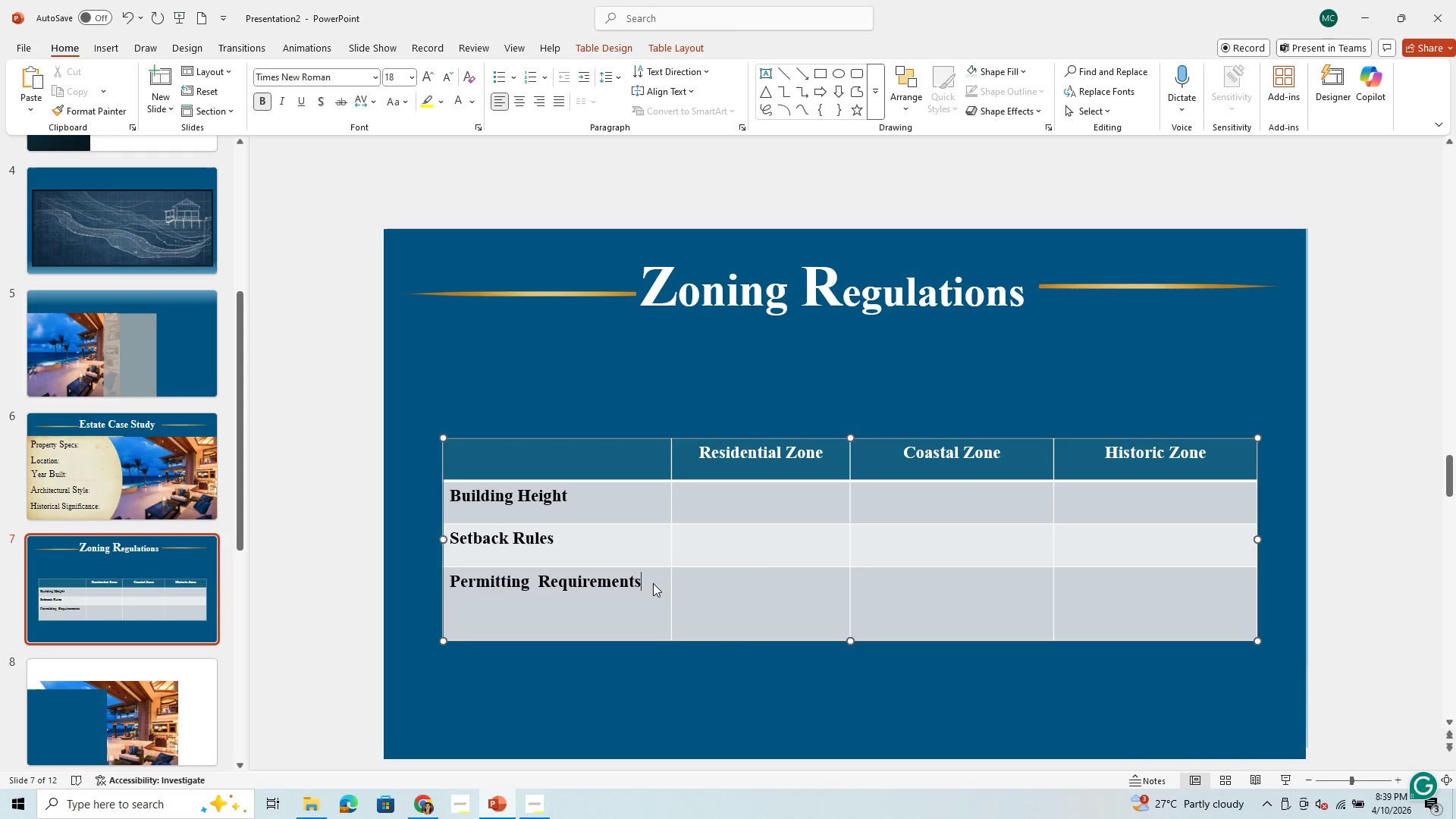 
left_click_drag(start_coordinate=[644, 567], to_coordinate=[635, 588])
 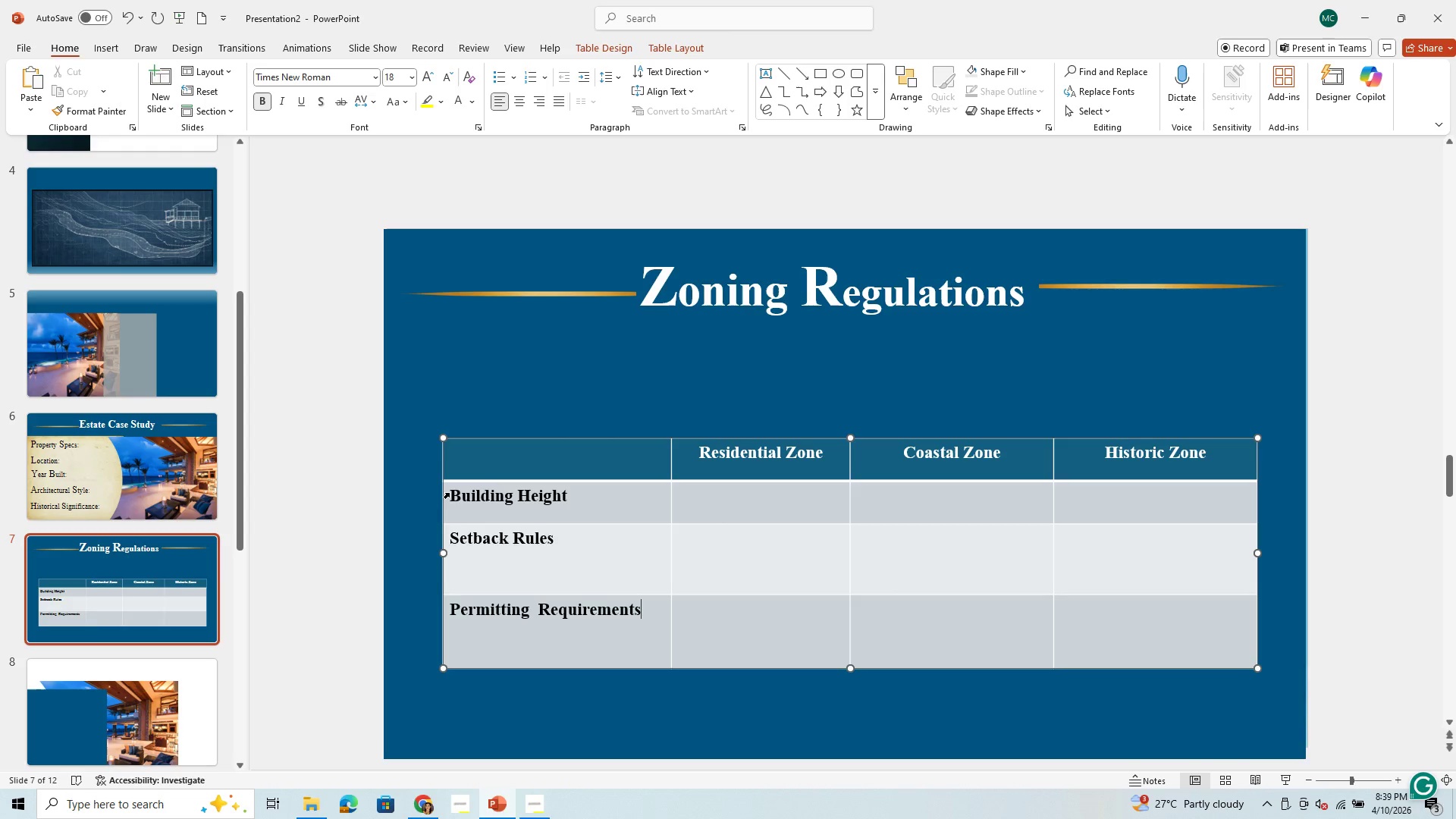 
wait(5.97)
 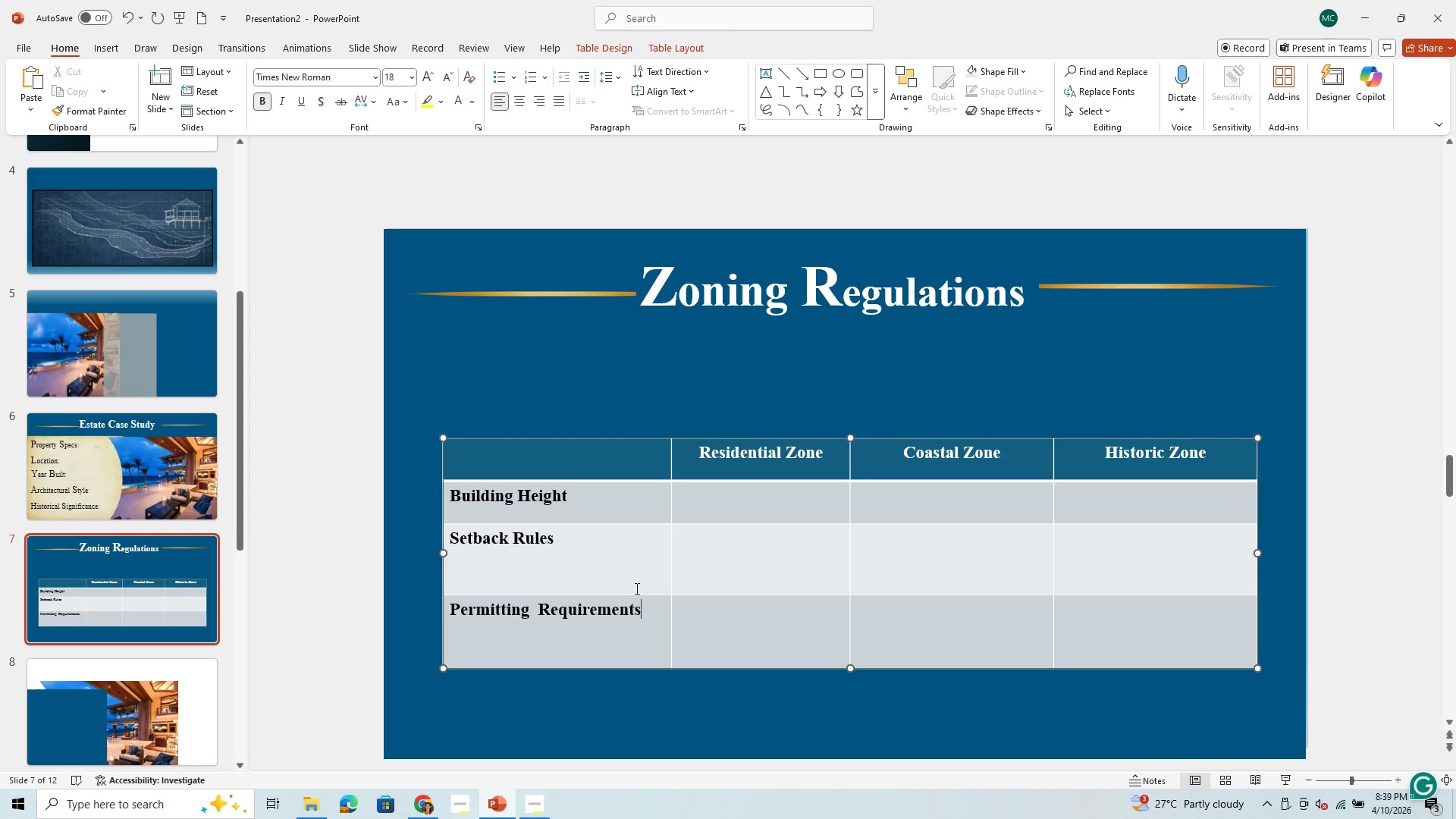 
left_click_drag(start_coordinate=[455, 493], to_coordinate=[442, 506])
 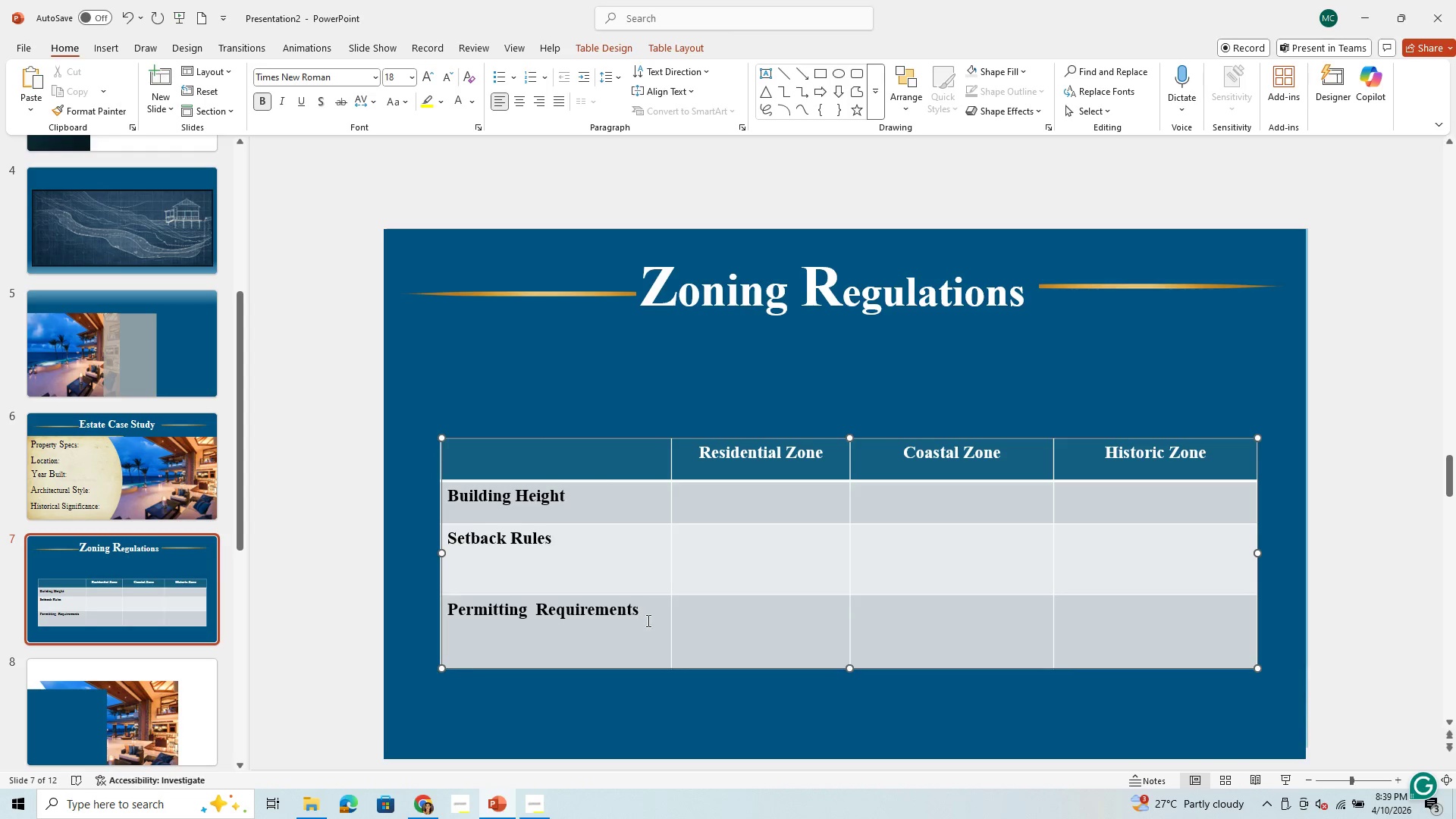 
left_click_drag(start_coordinate=[649, 617], to_coordinate=[515, 493])
 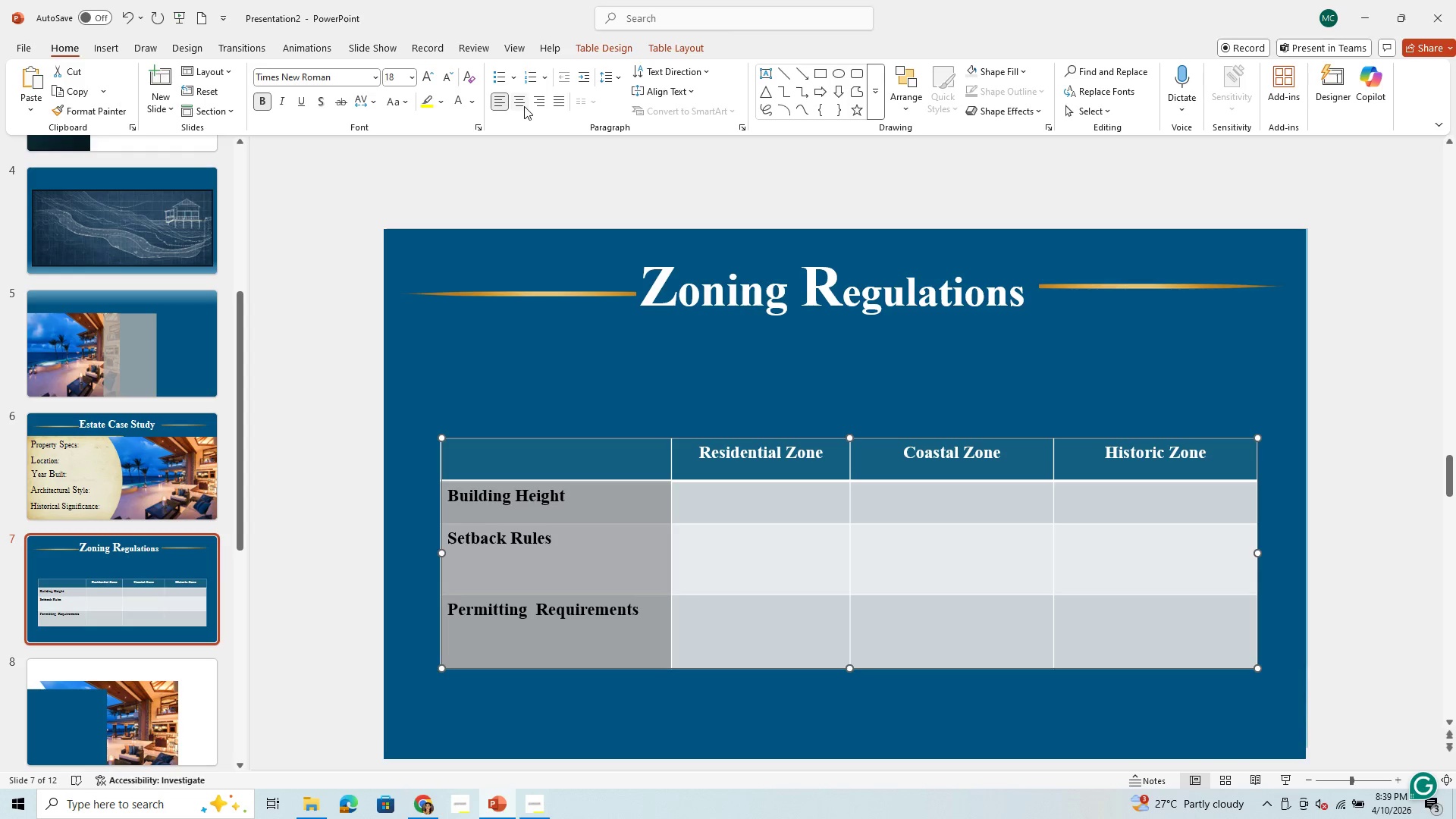 
left_click([524, 106])
 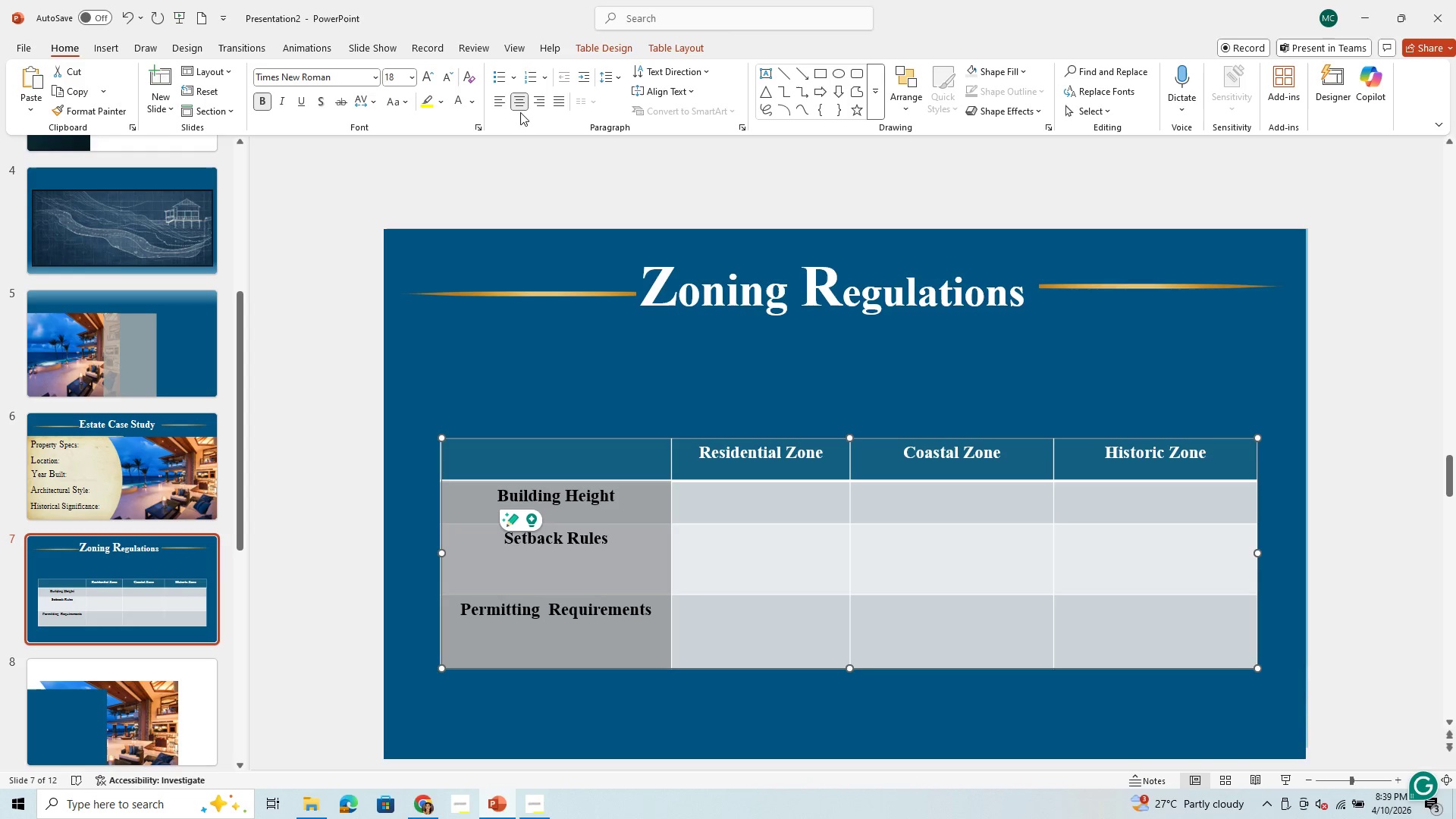 
left_click([558, 104])
 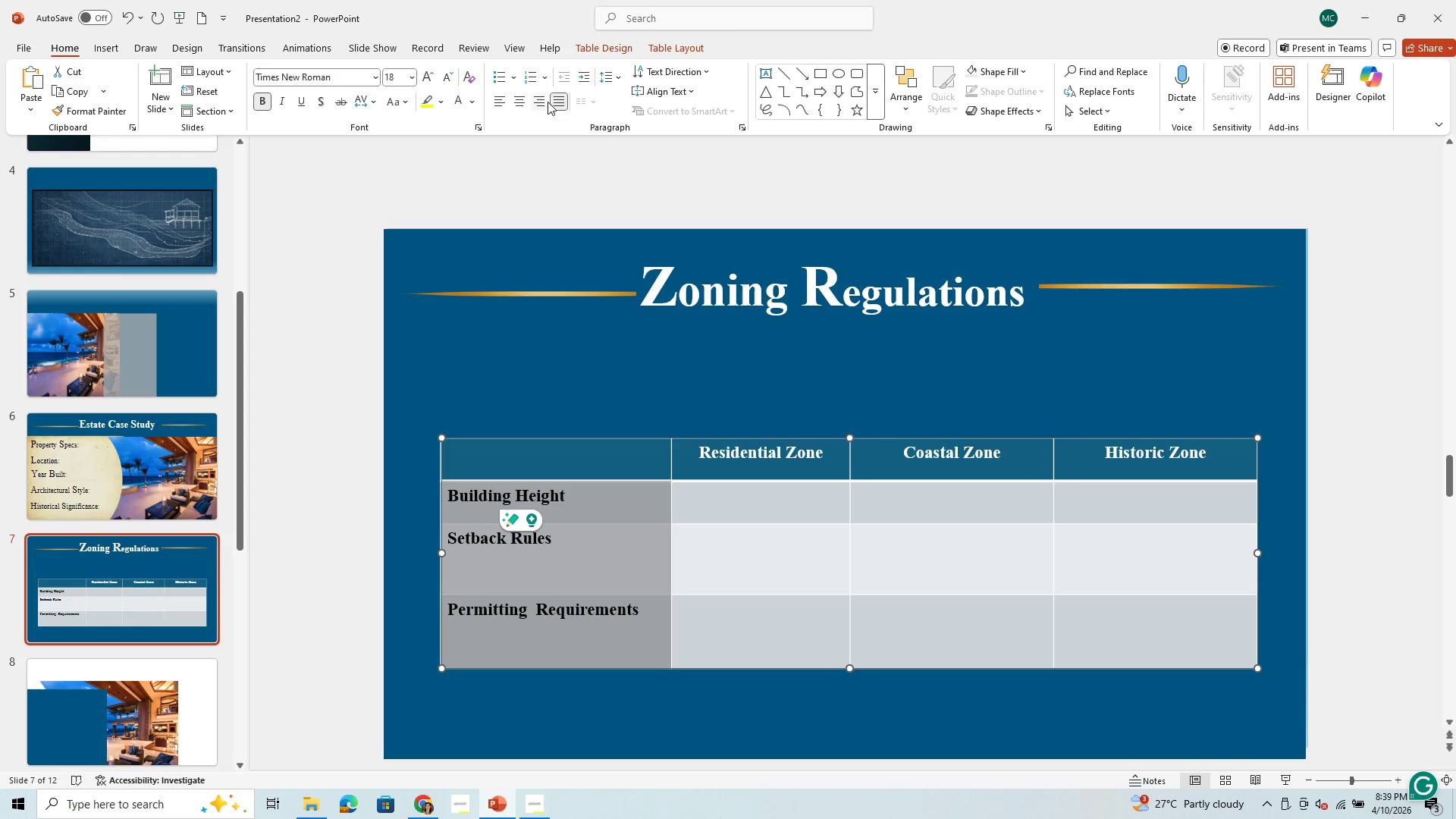 
left_click([537, 104])
 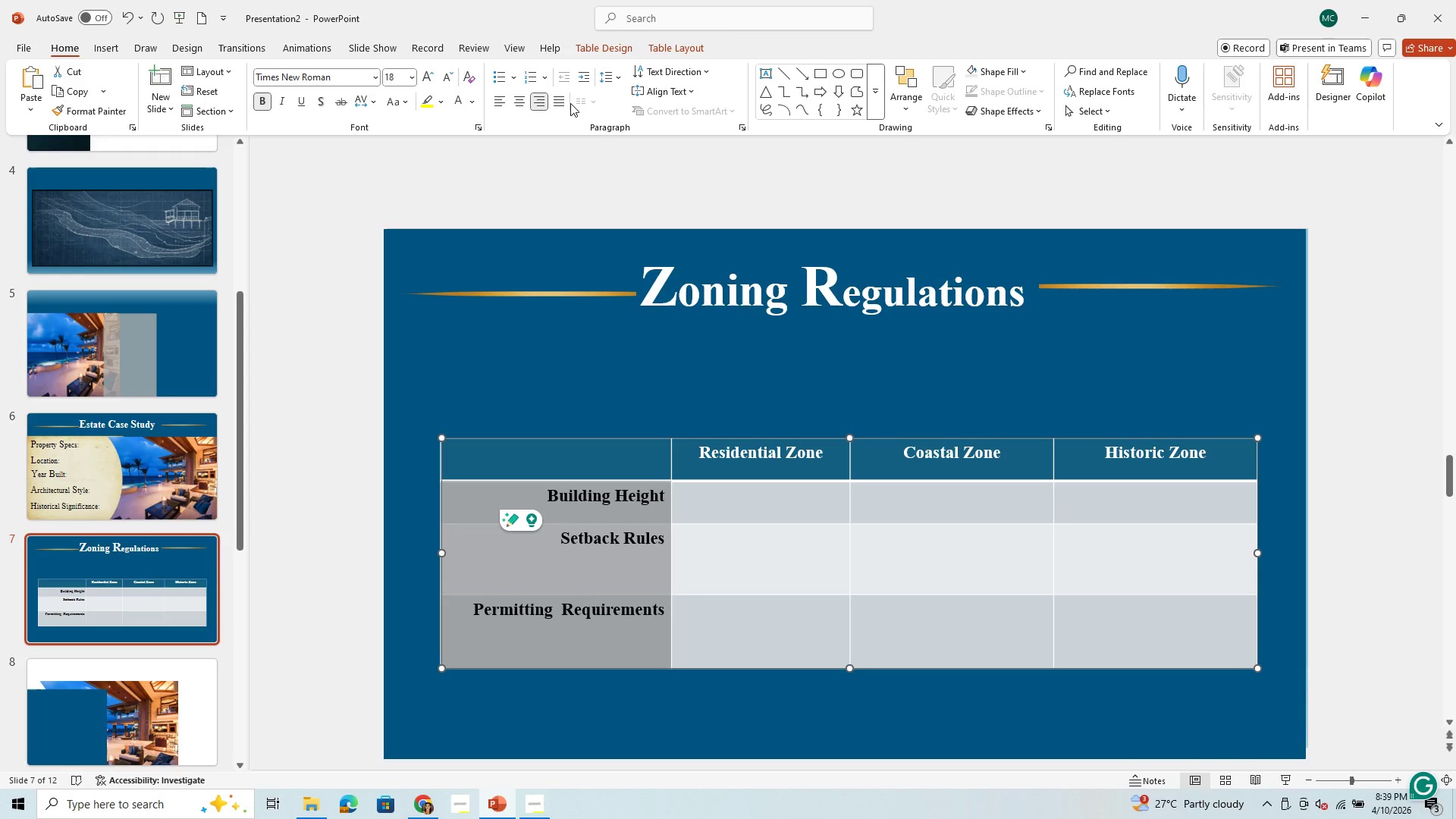 
left_click([560, 106])
 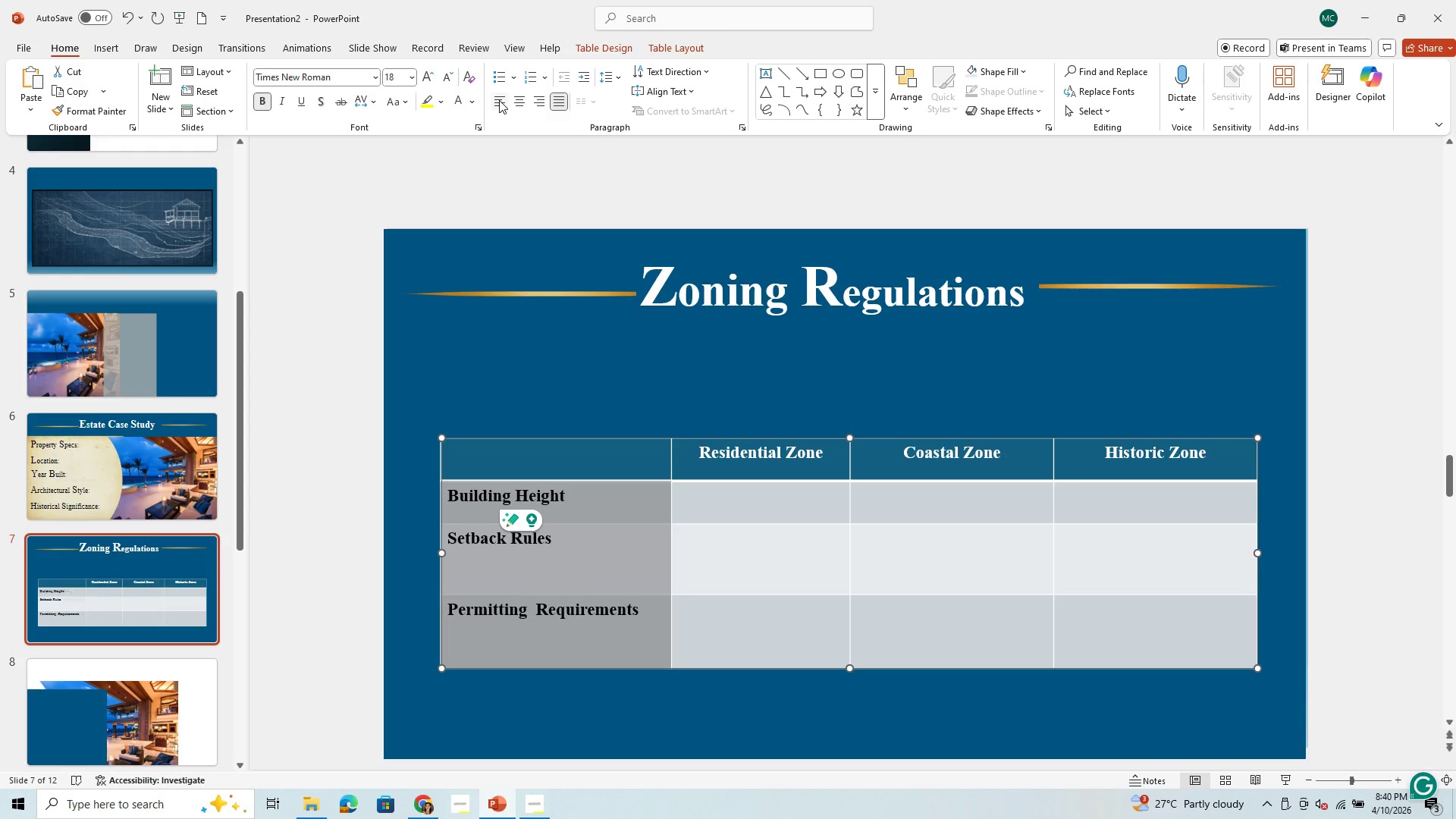 
left_click([499, 100])
 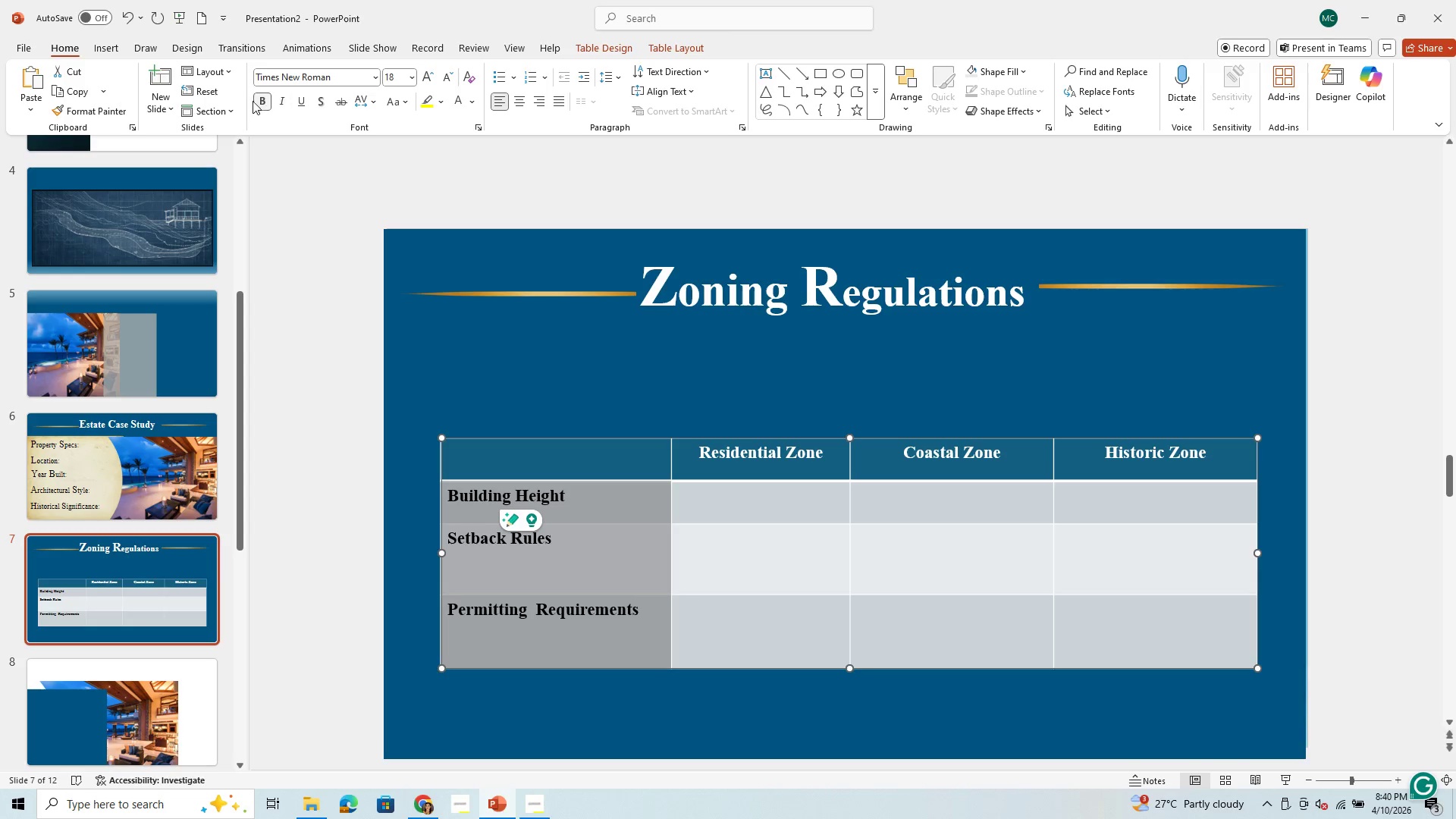 
wait(8.53)
 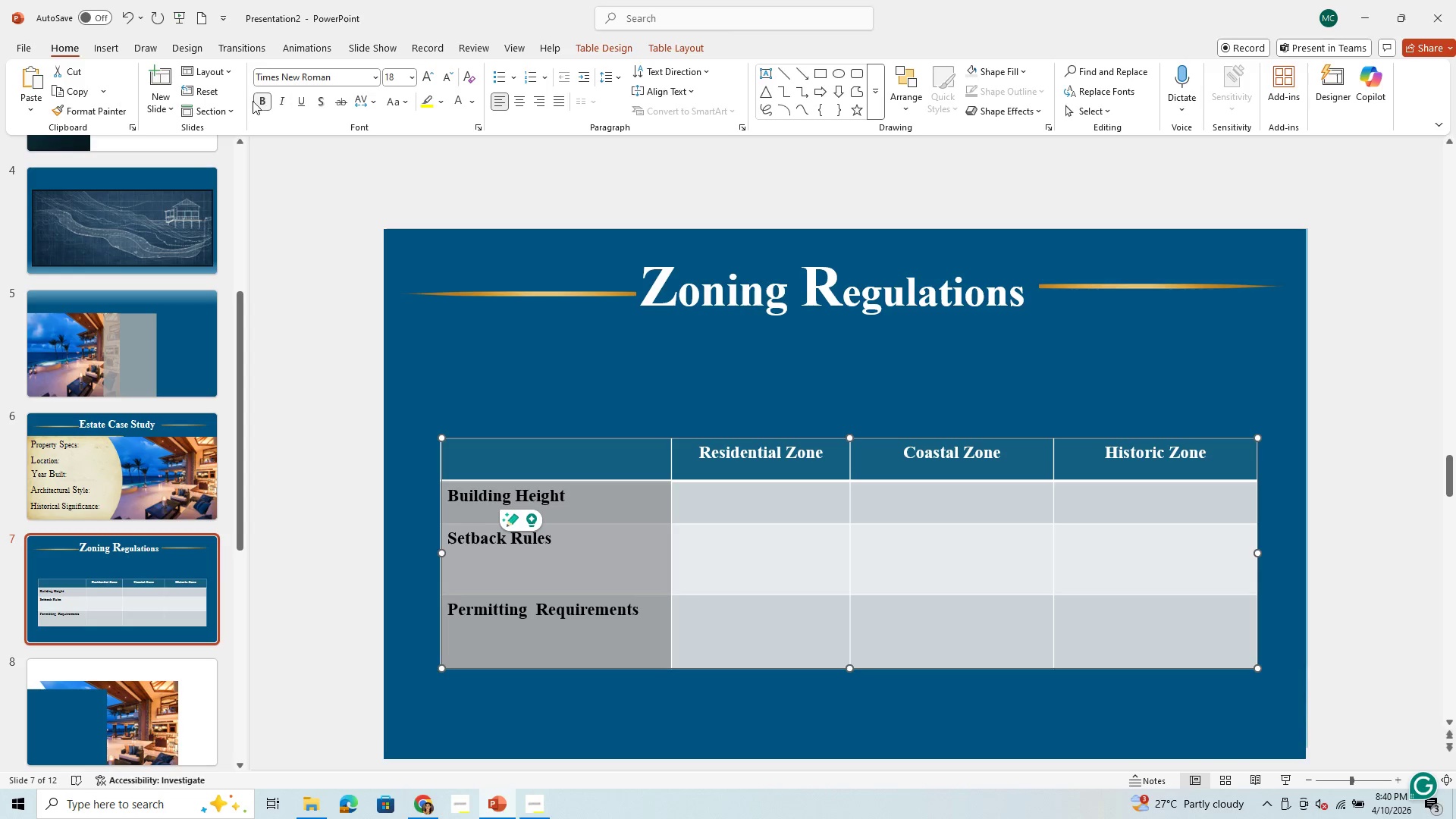 
left_click_drag(start_coordinate=[852, 441], to_coordinate=[864, 412])
 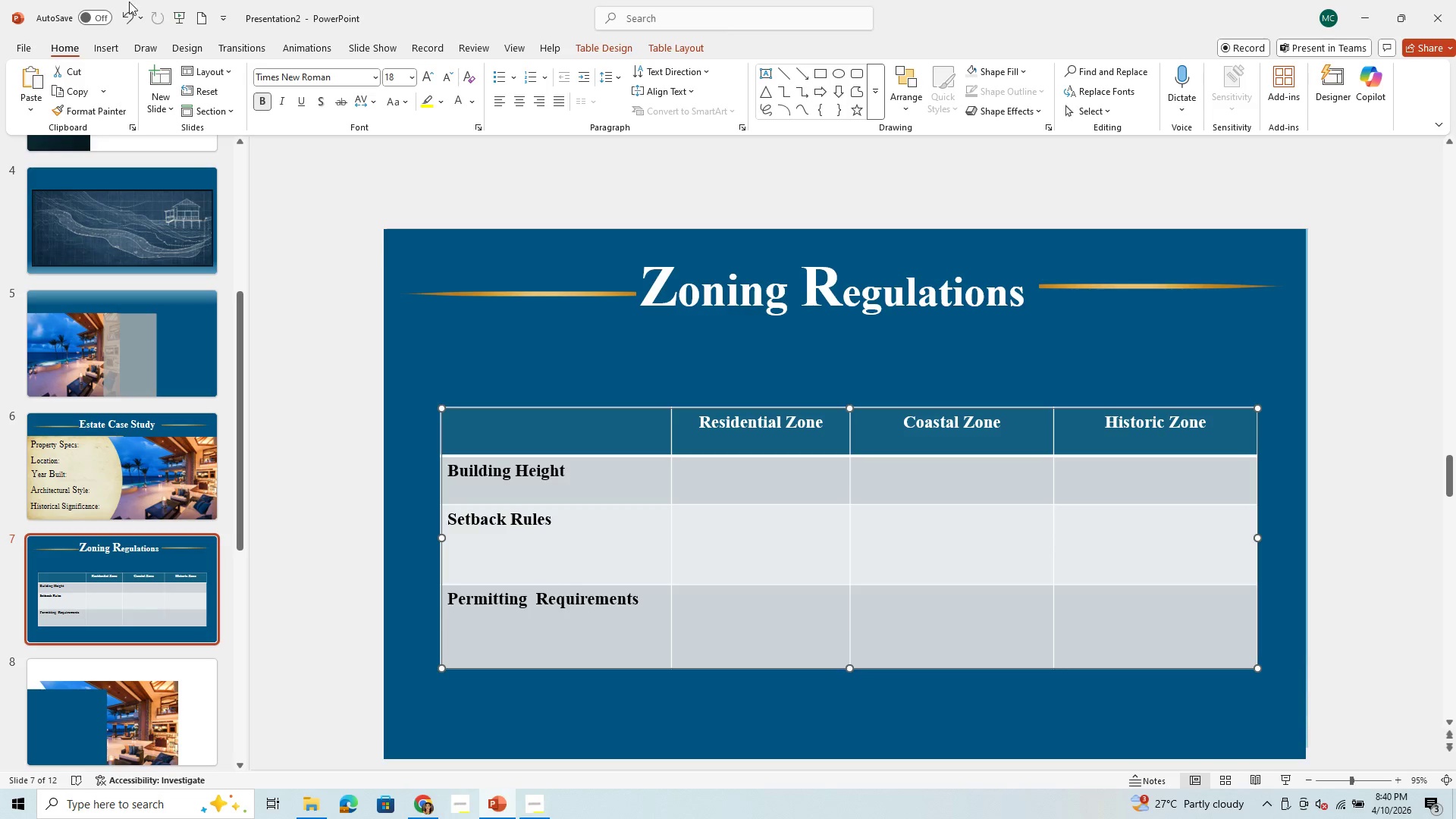 
wait(5.62)
 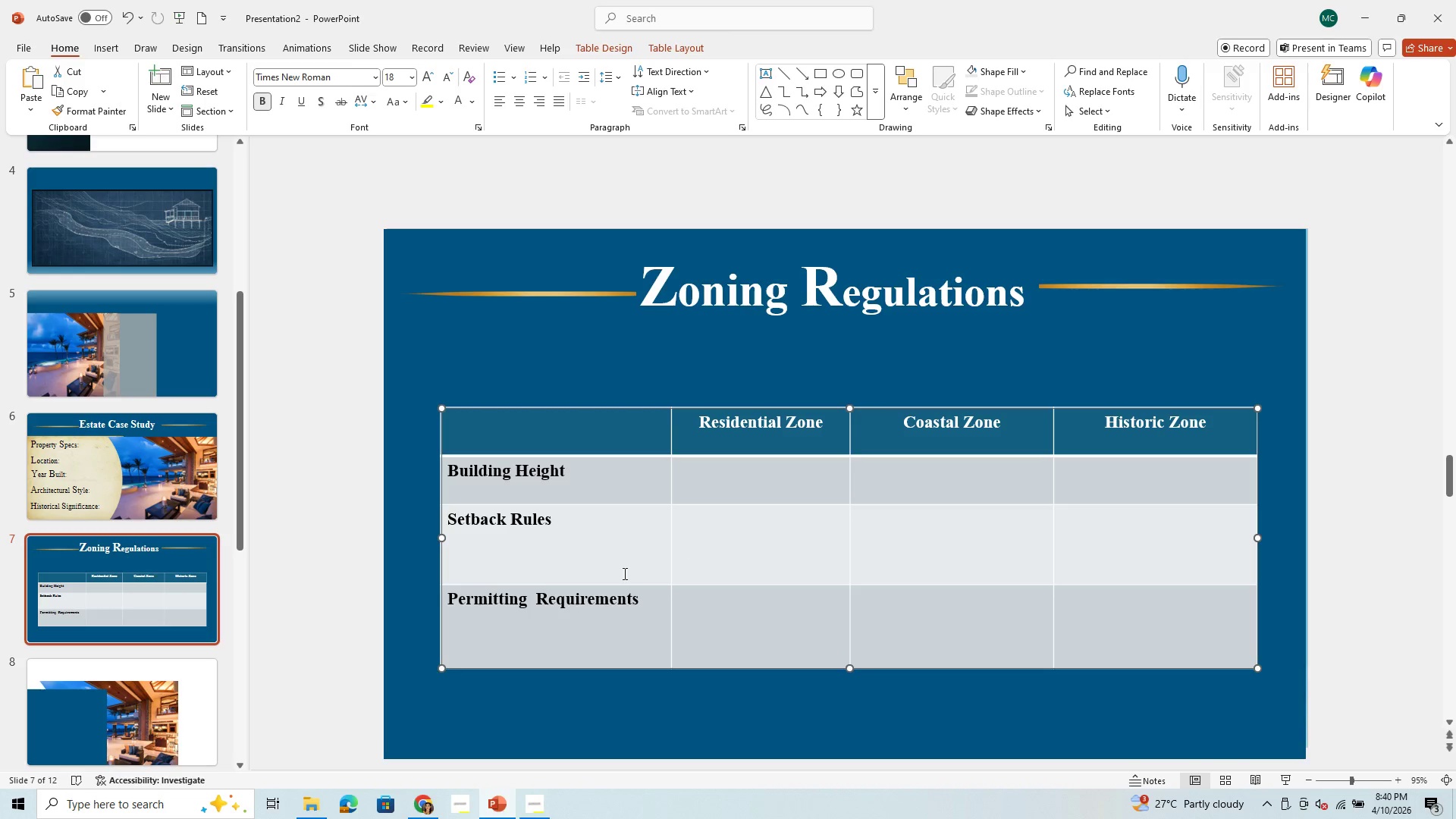 
left_click([123, 18])
 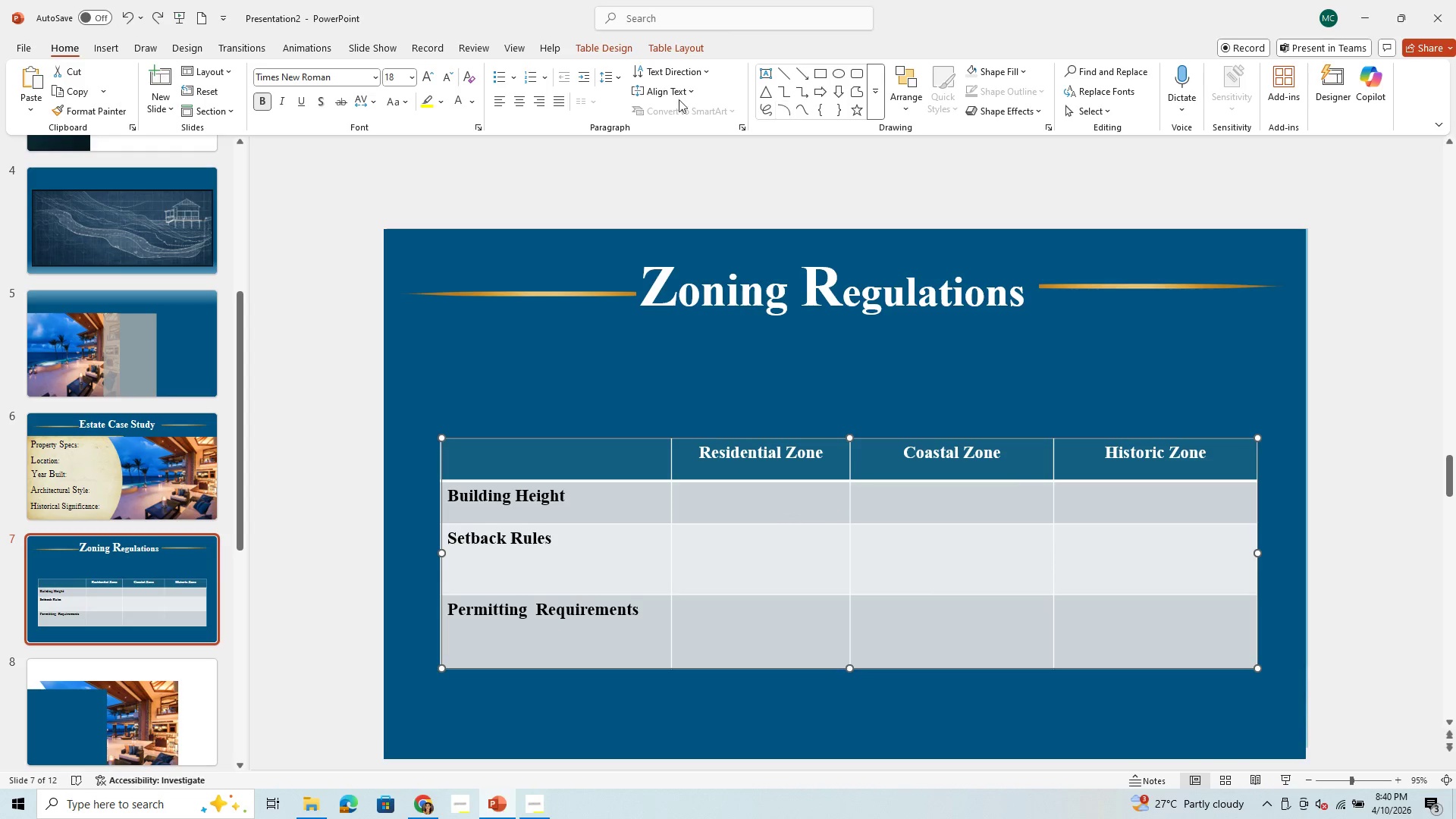 
wait(6.59)
 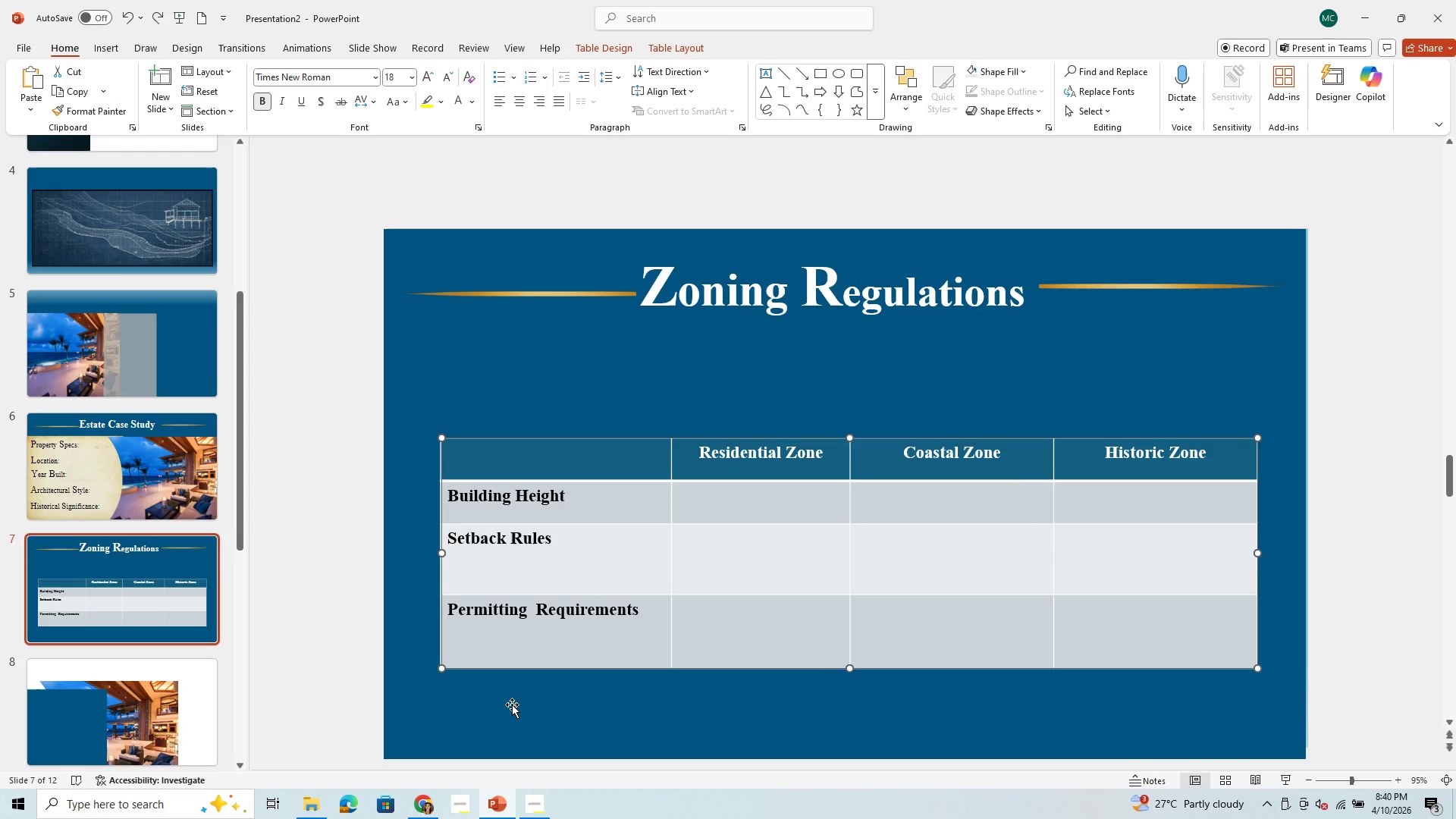 
left_click([701, 452])
 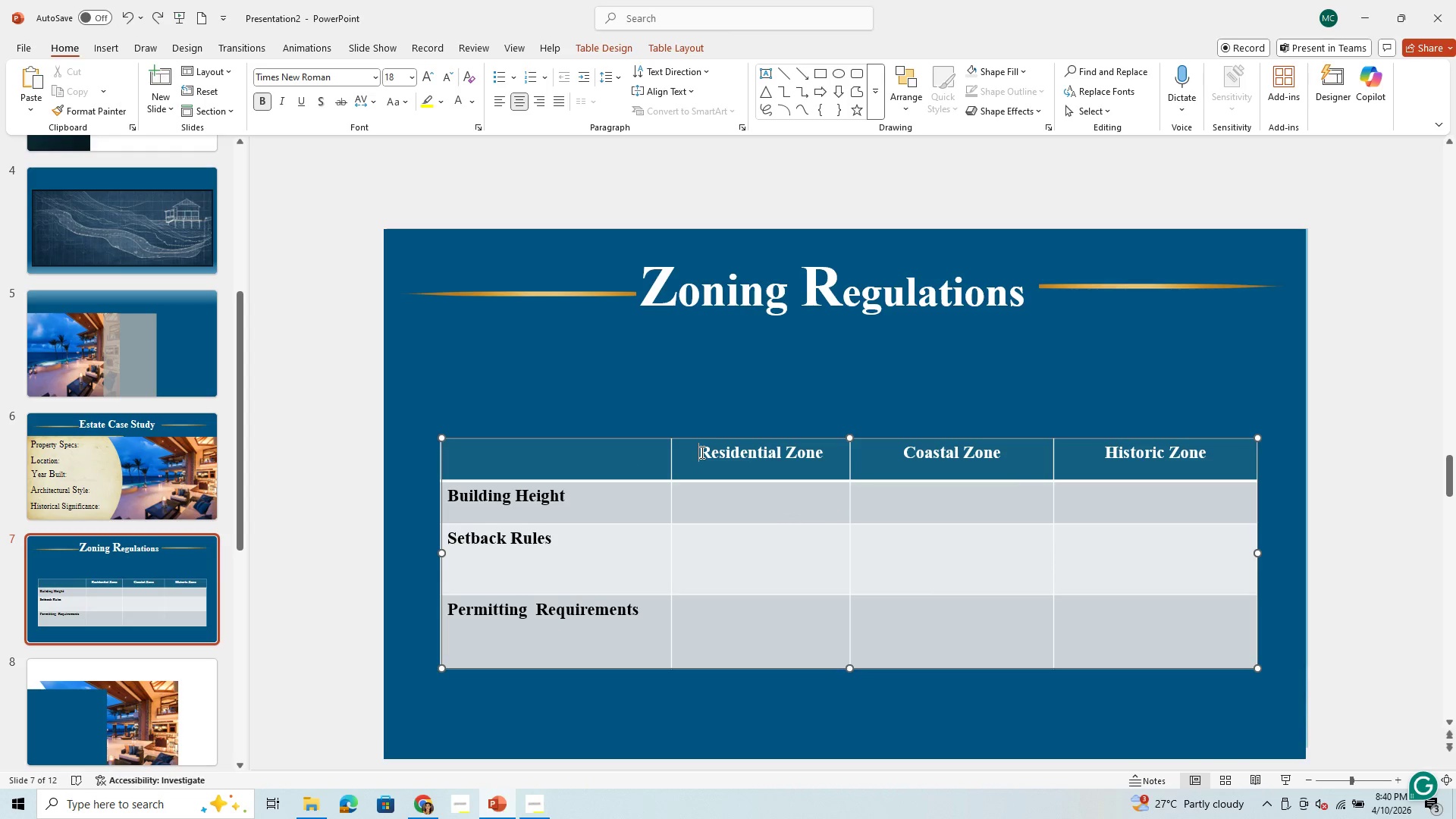 
key(Enter)
 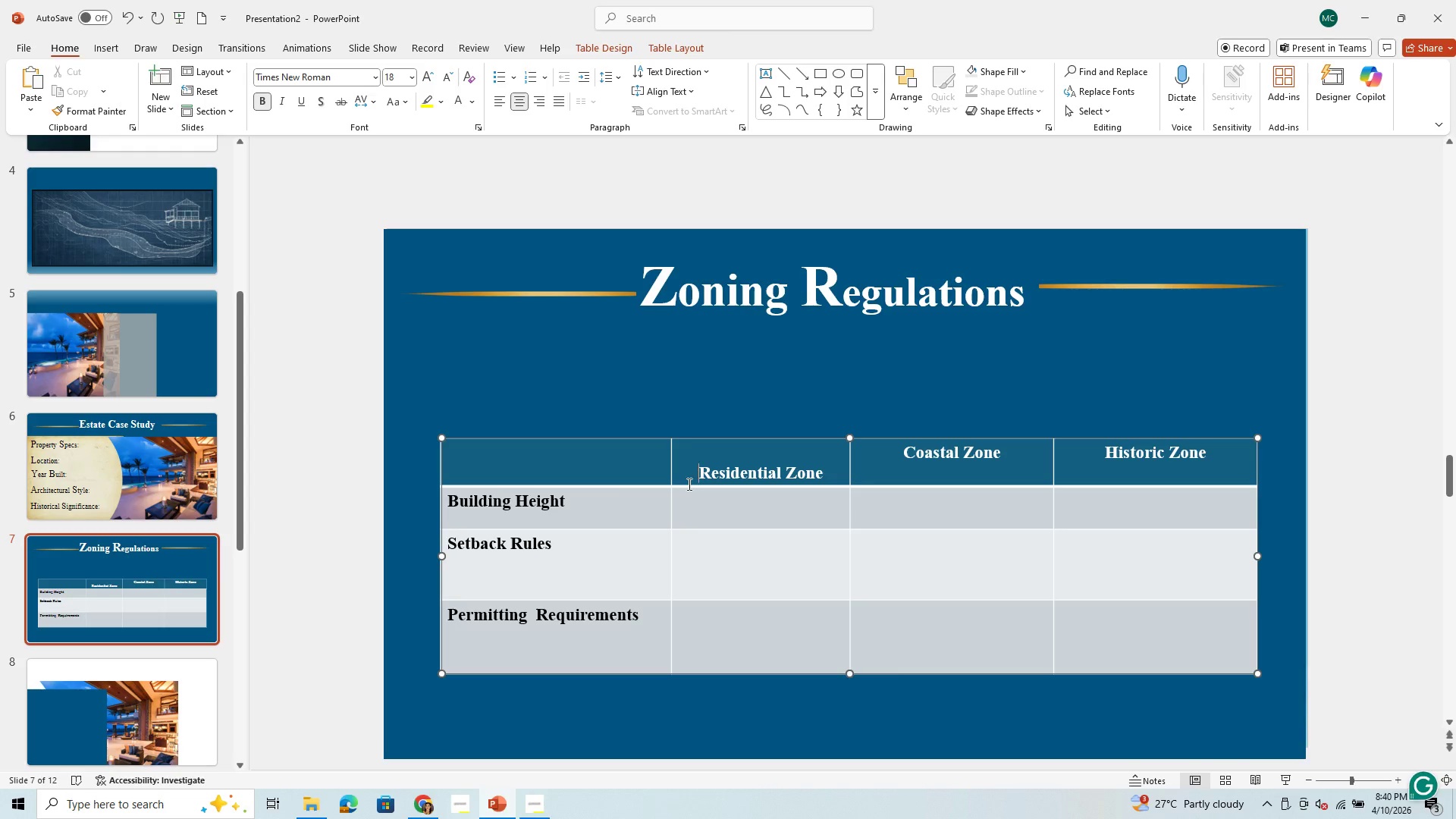 
left_click([688, 484])
 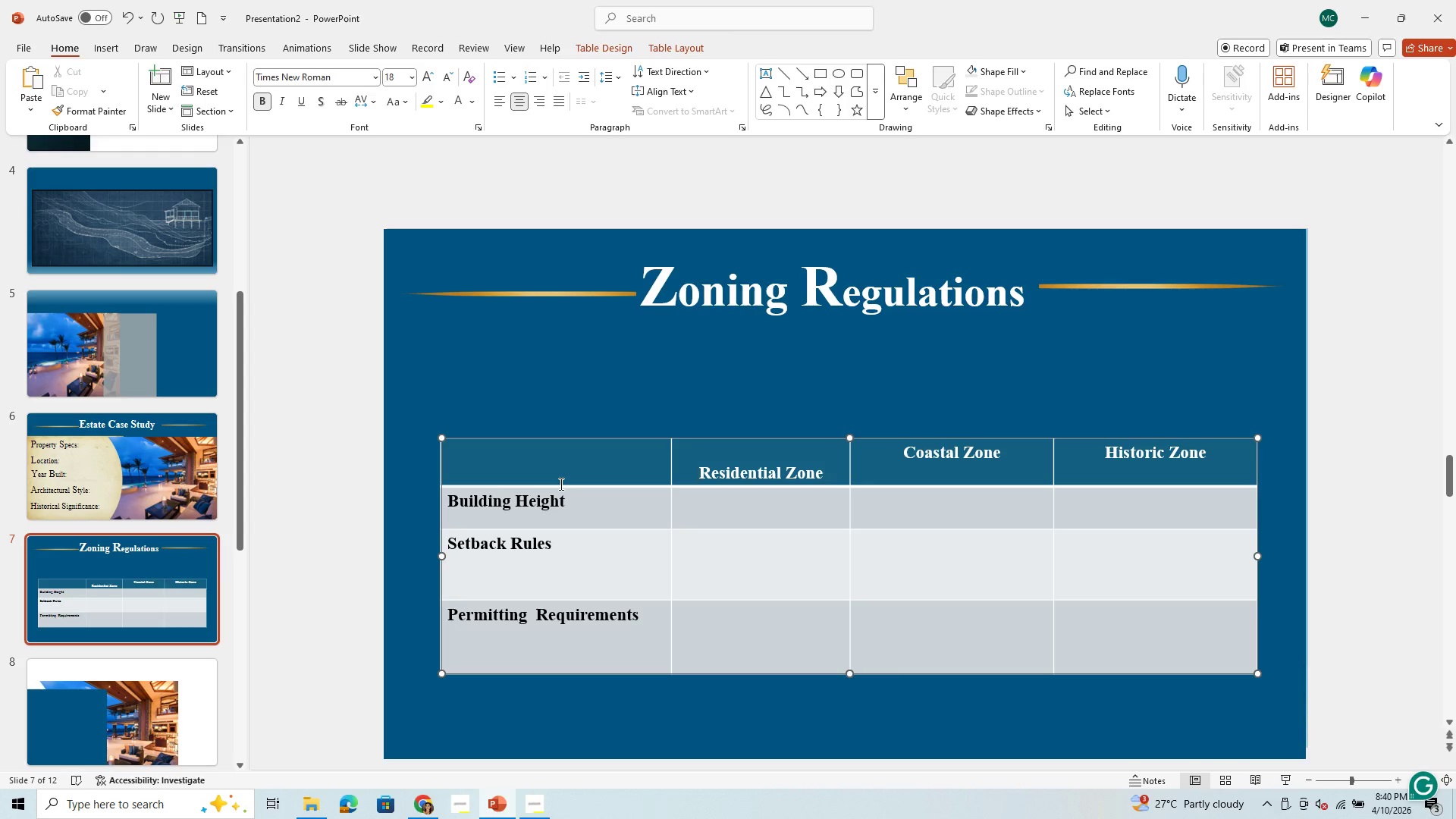 
left_click_drag(start_coordinate=[560, 485], to_coordinate=[557, 504])
 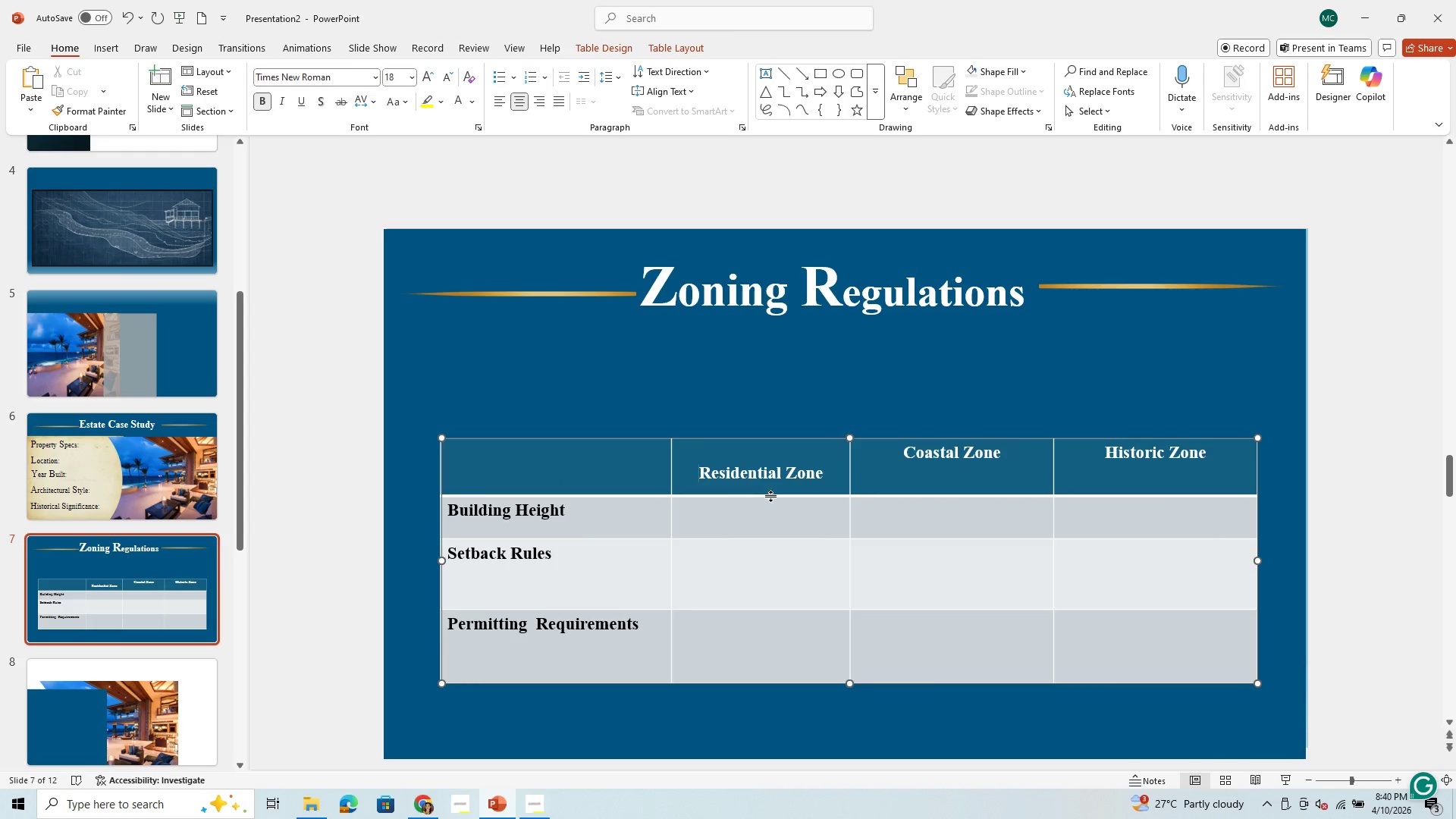 
left_click([880, 459])
 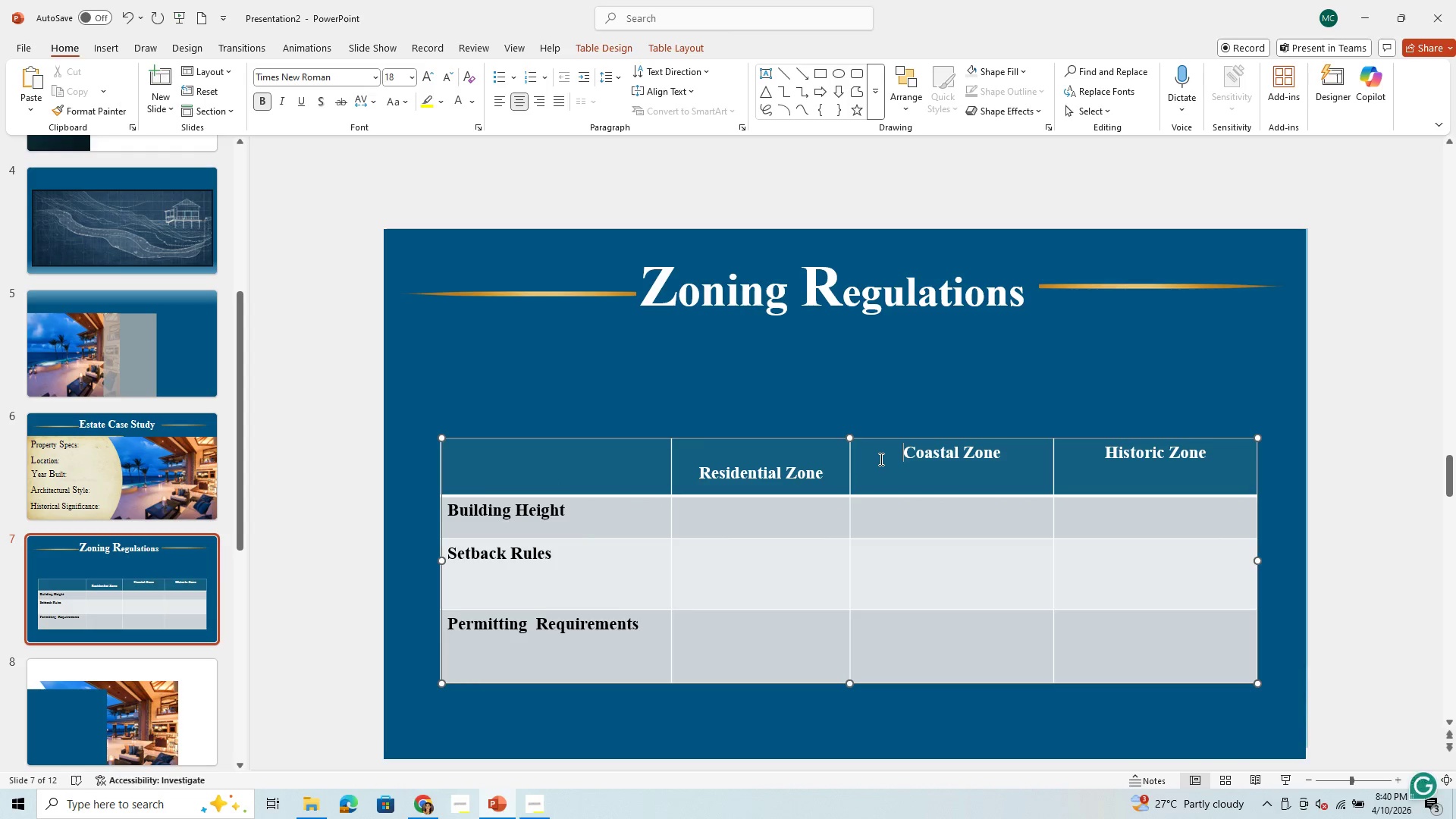 
key(Enter)
 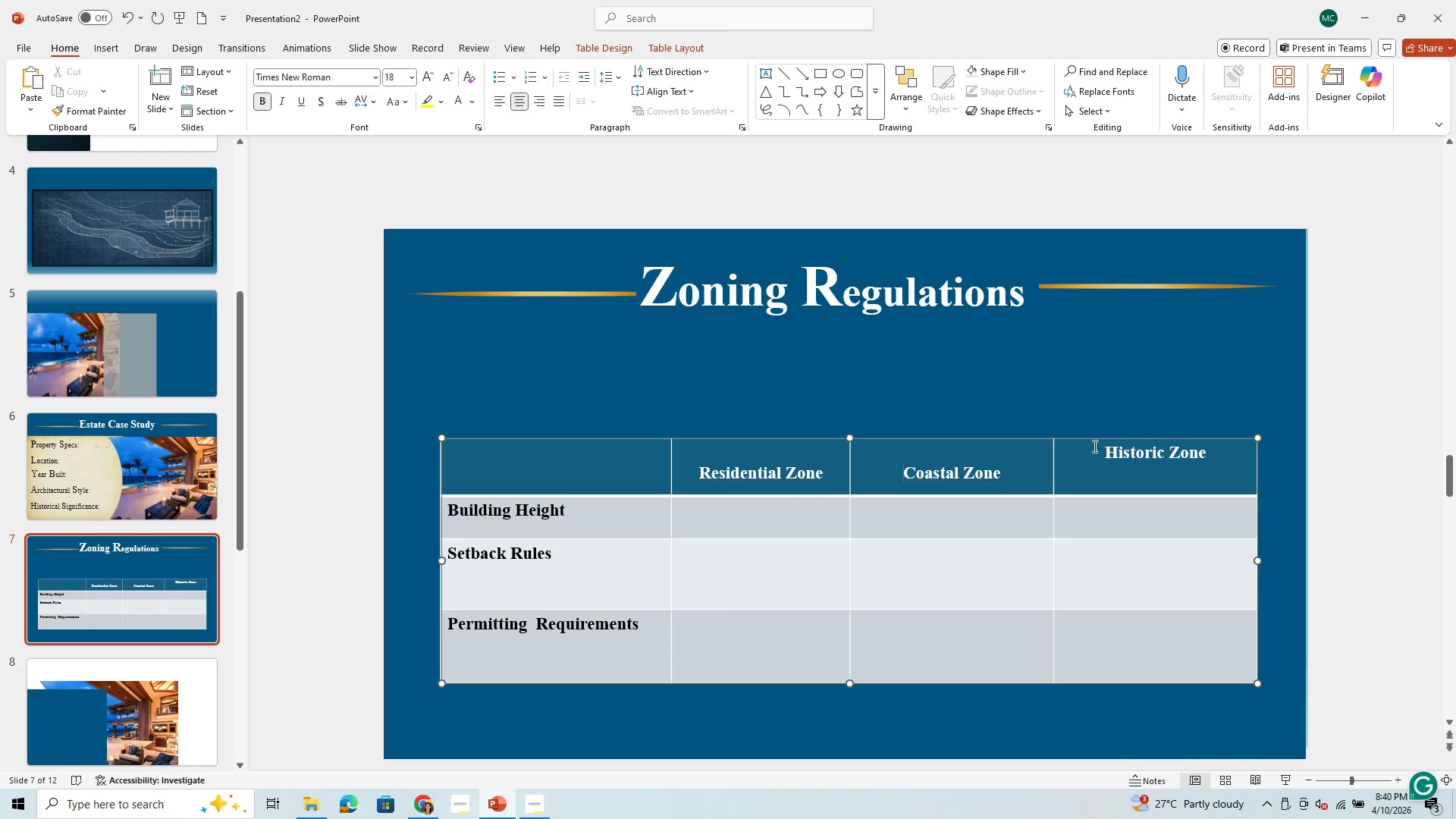 
left_click([1100, 453])
 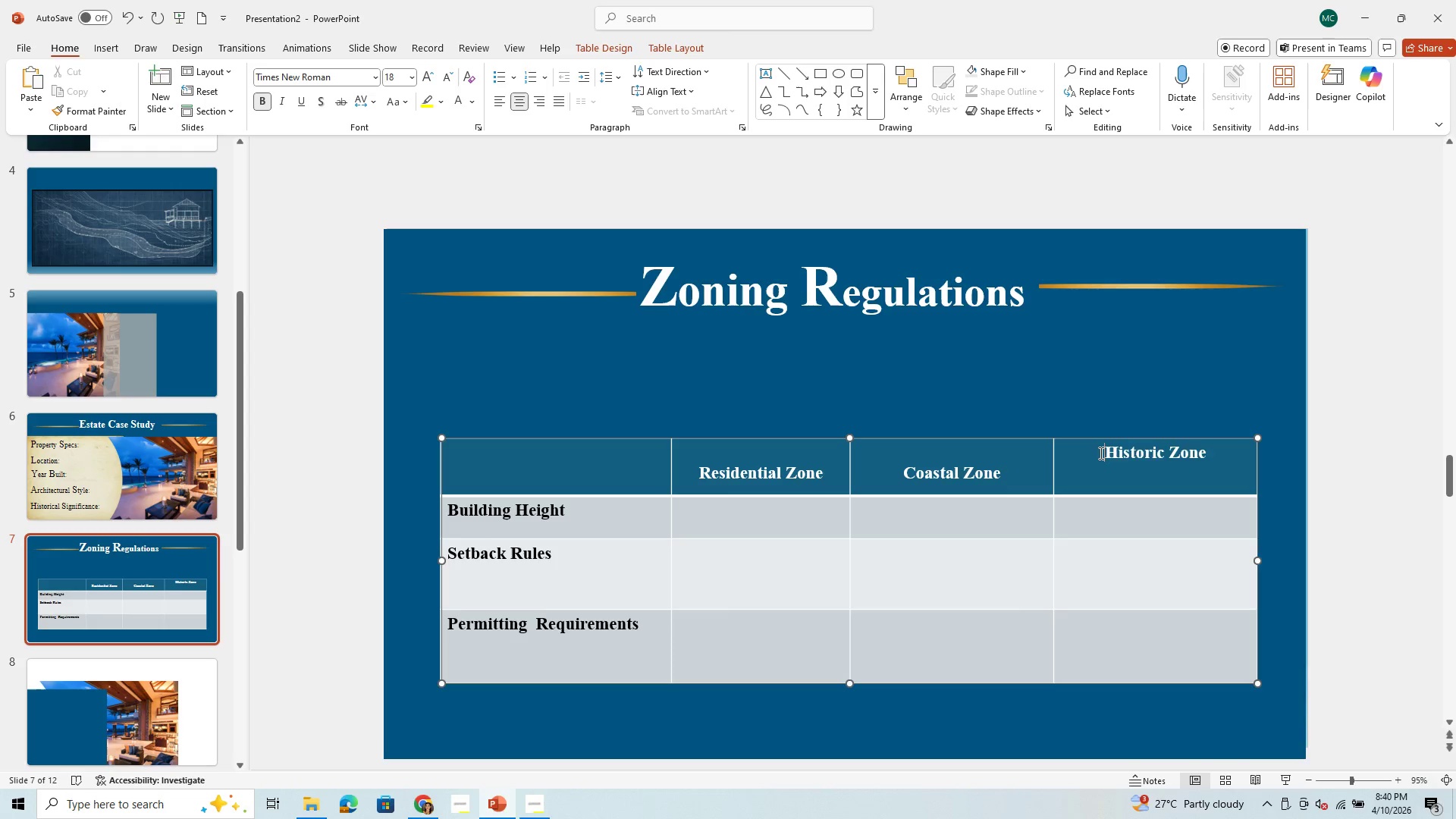 
key(Enter)
 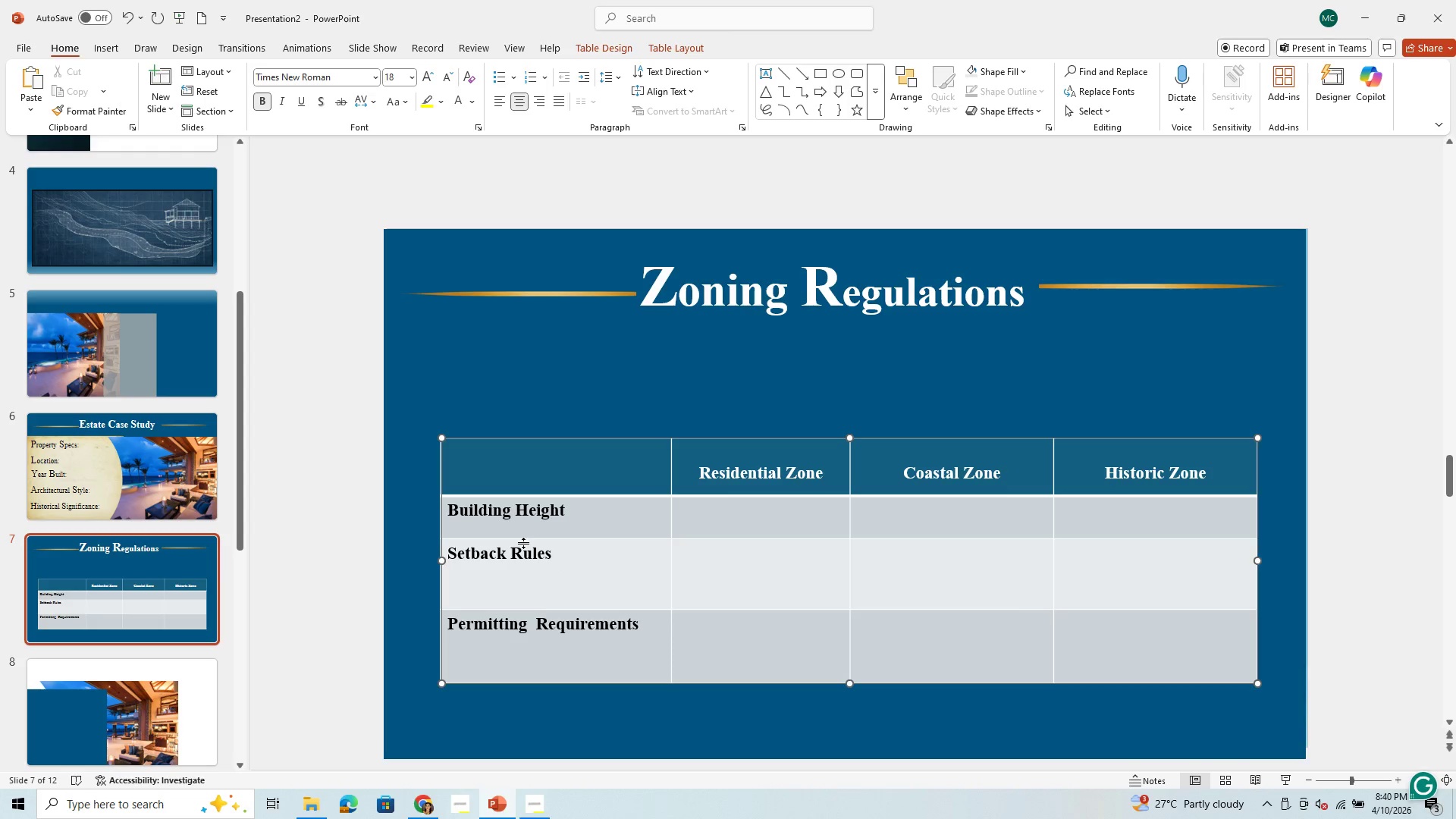 
left_click_drag(start_coordinate=[526, 540], to_coordinate=[527, 548])
 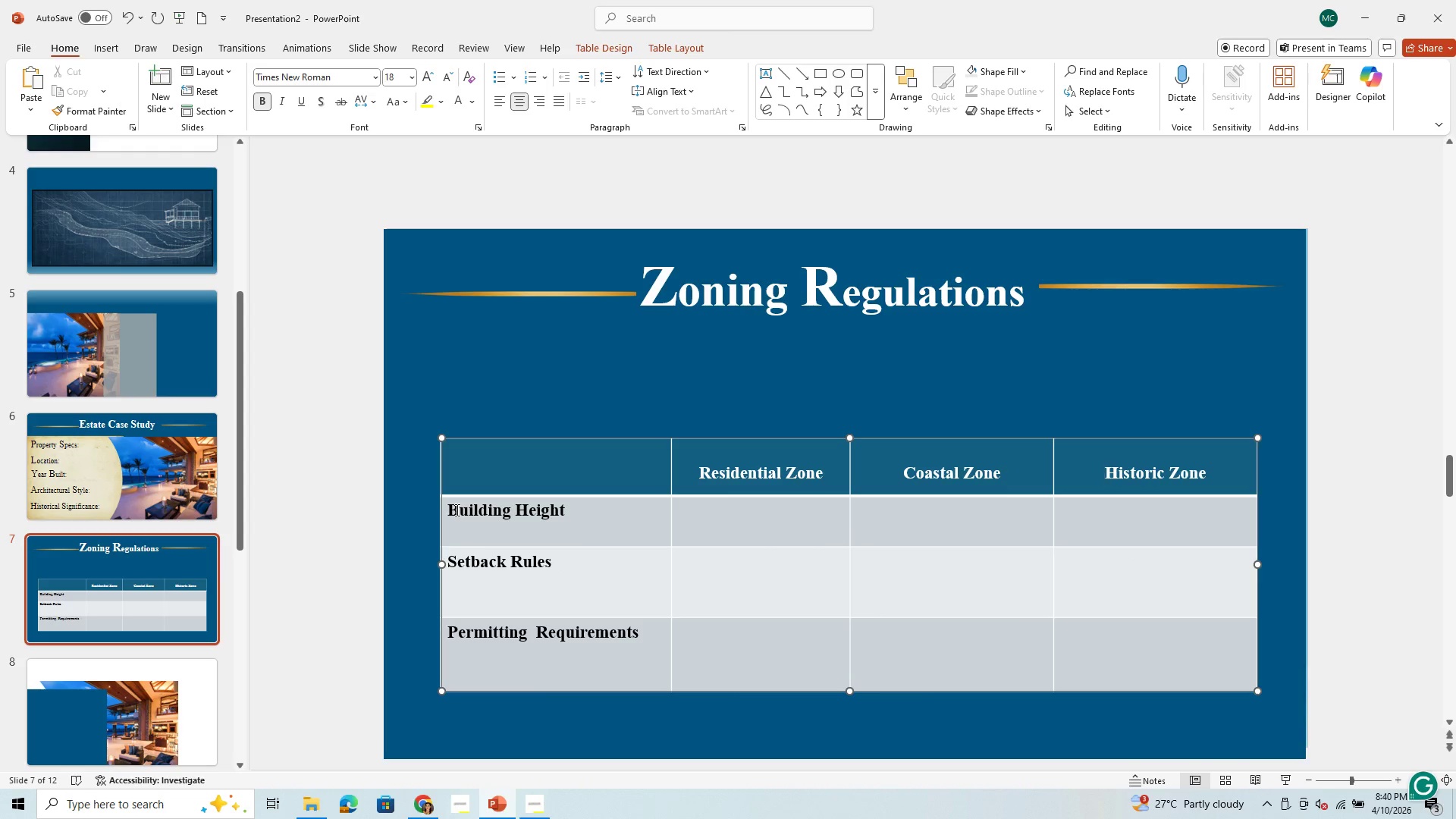 
left_click([452, 513])
 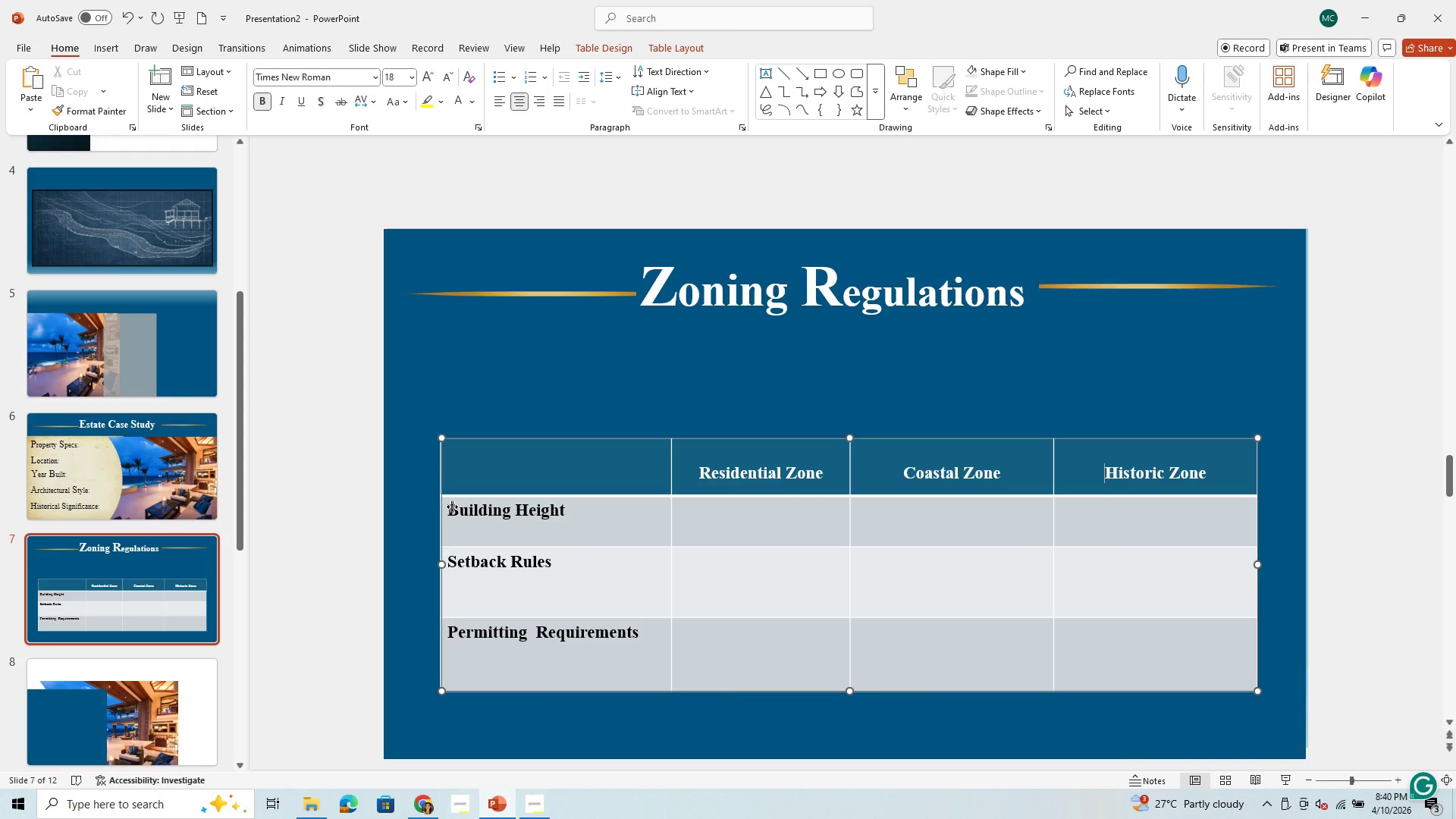 
left_click([452, 507])
 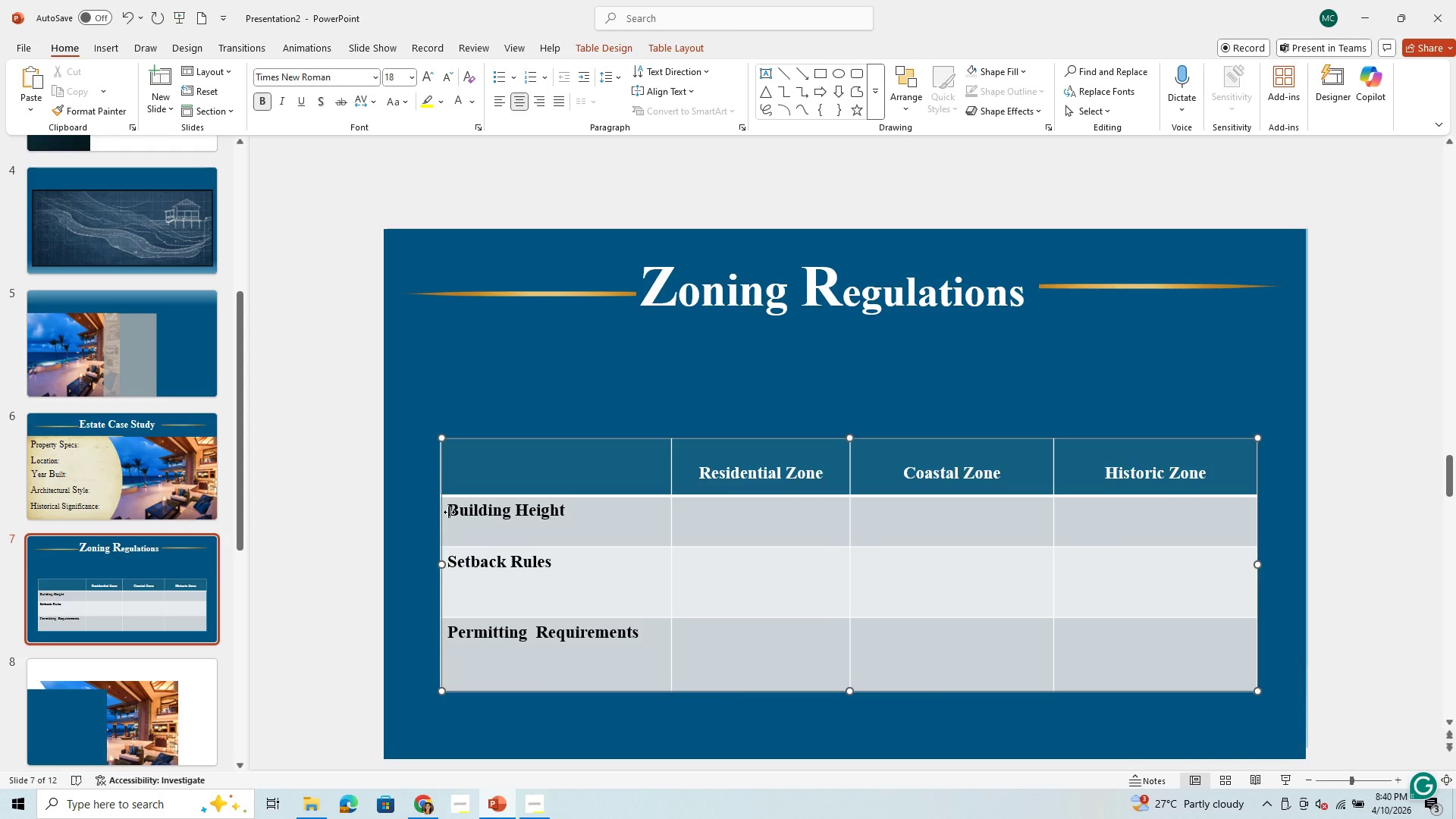 
left_click([449, 512])
 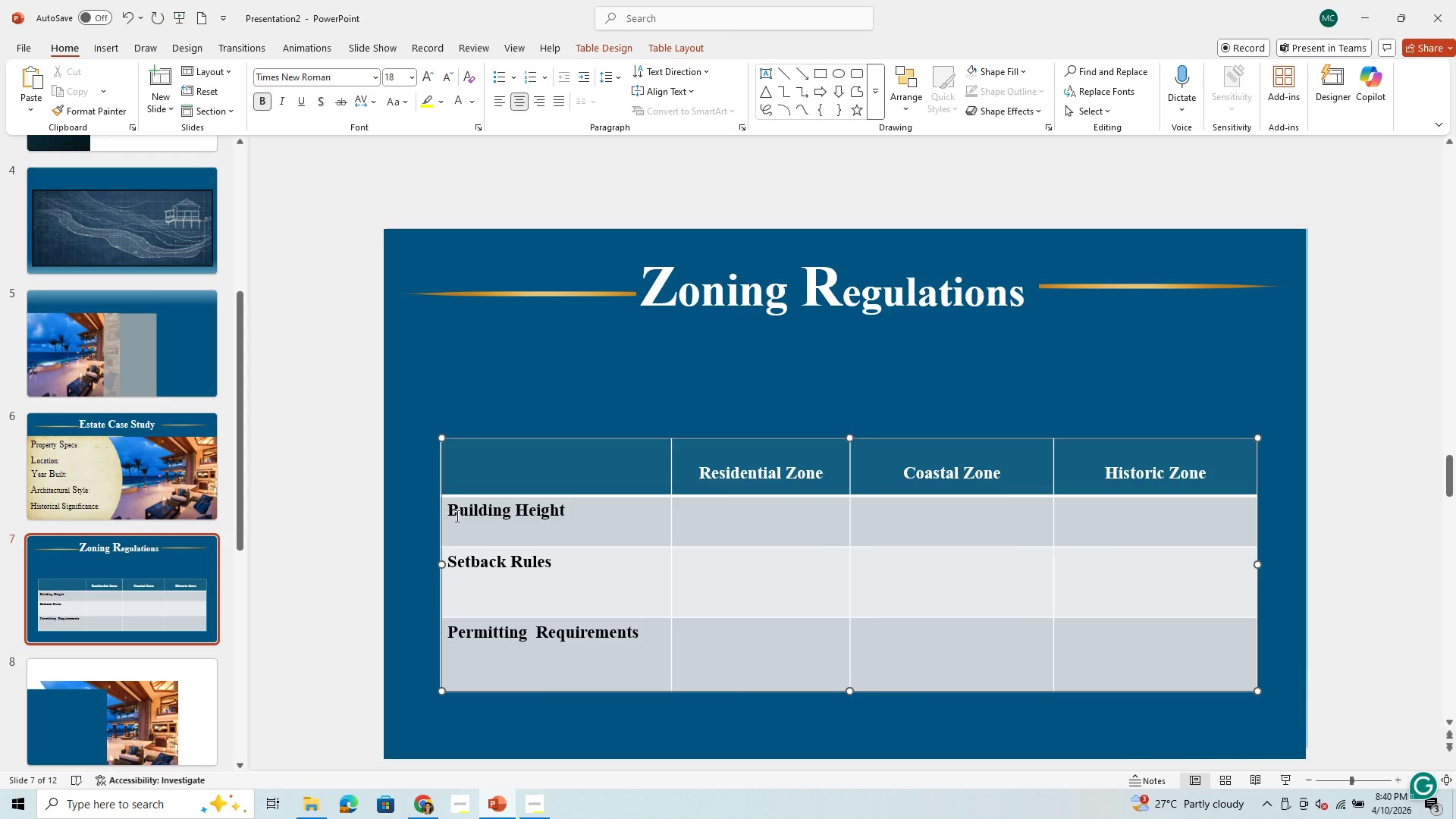 
double_click([457, 516])
 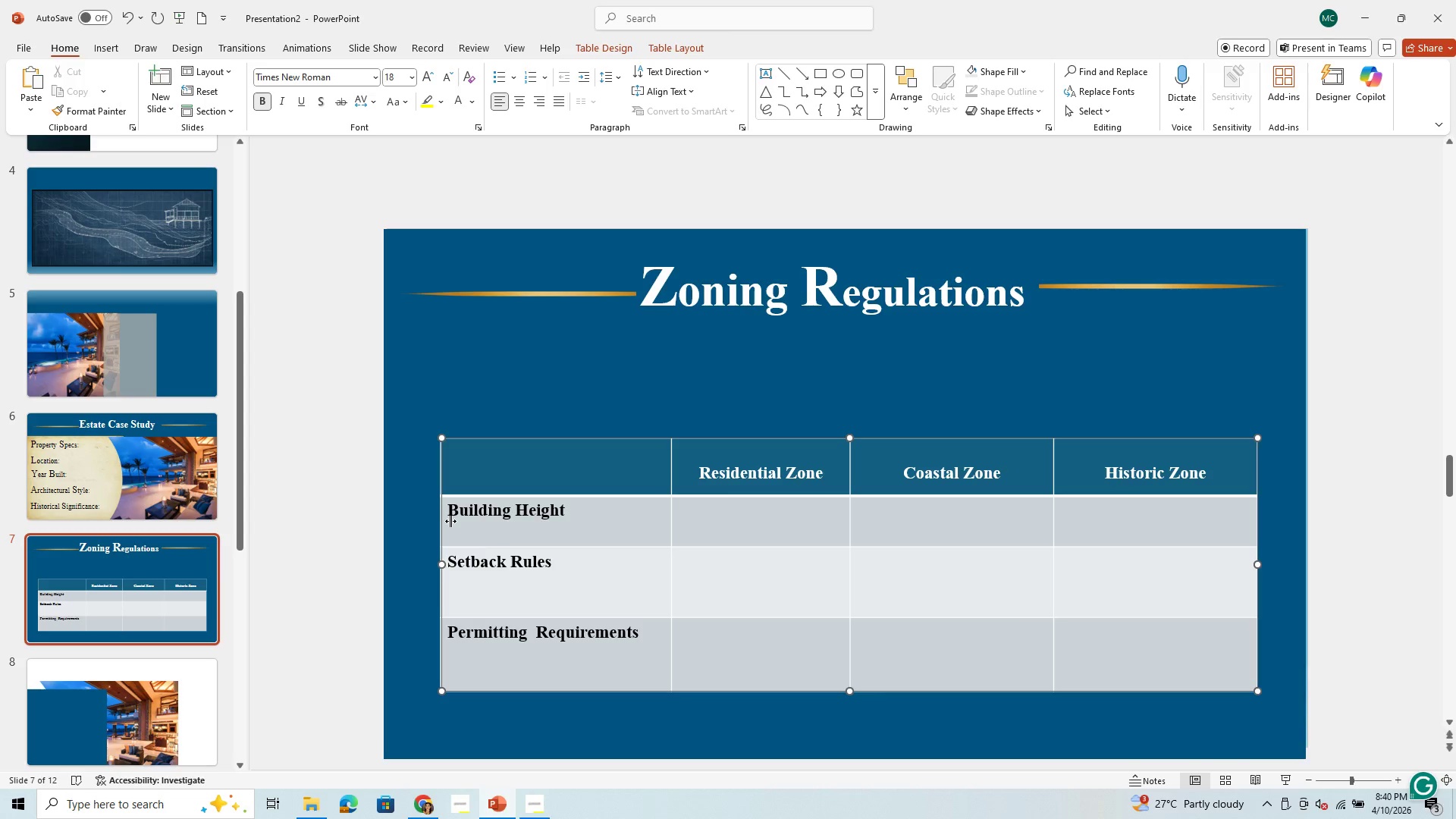 
key(ArrowLeft)
 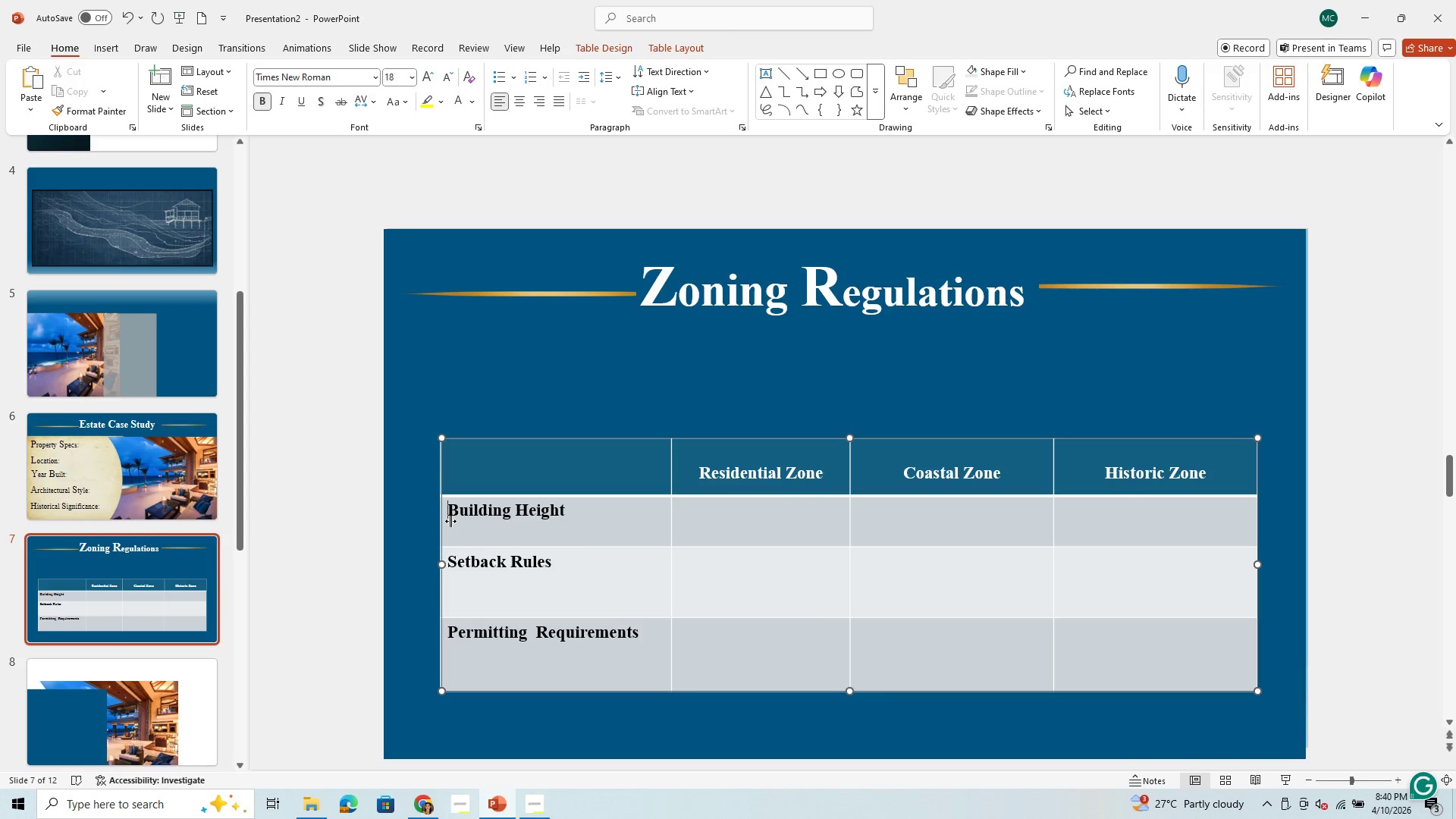 
key(Enter)
 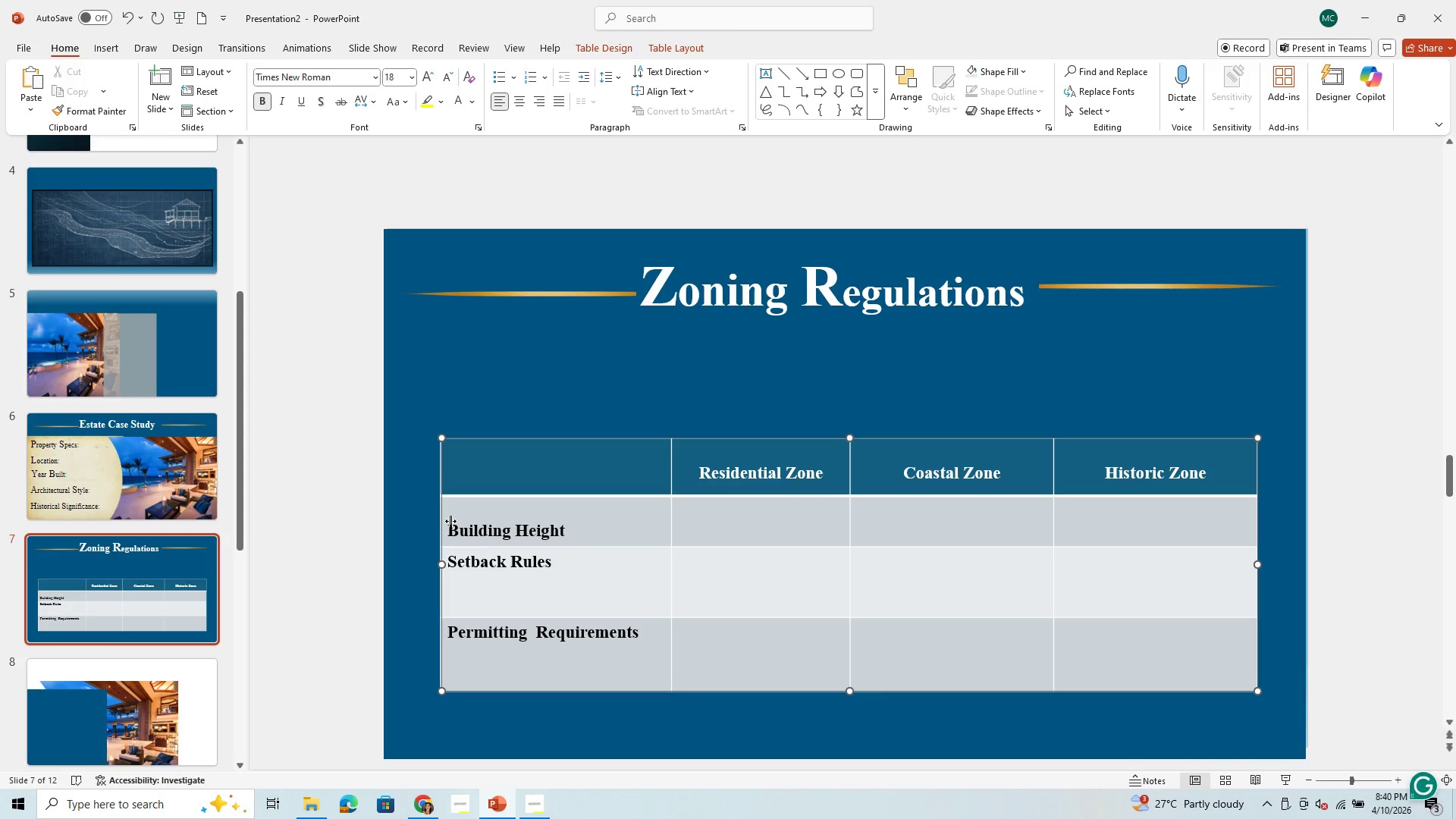 
key(Backspace)
 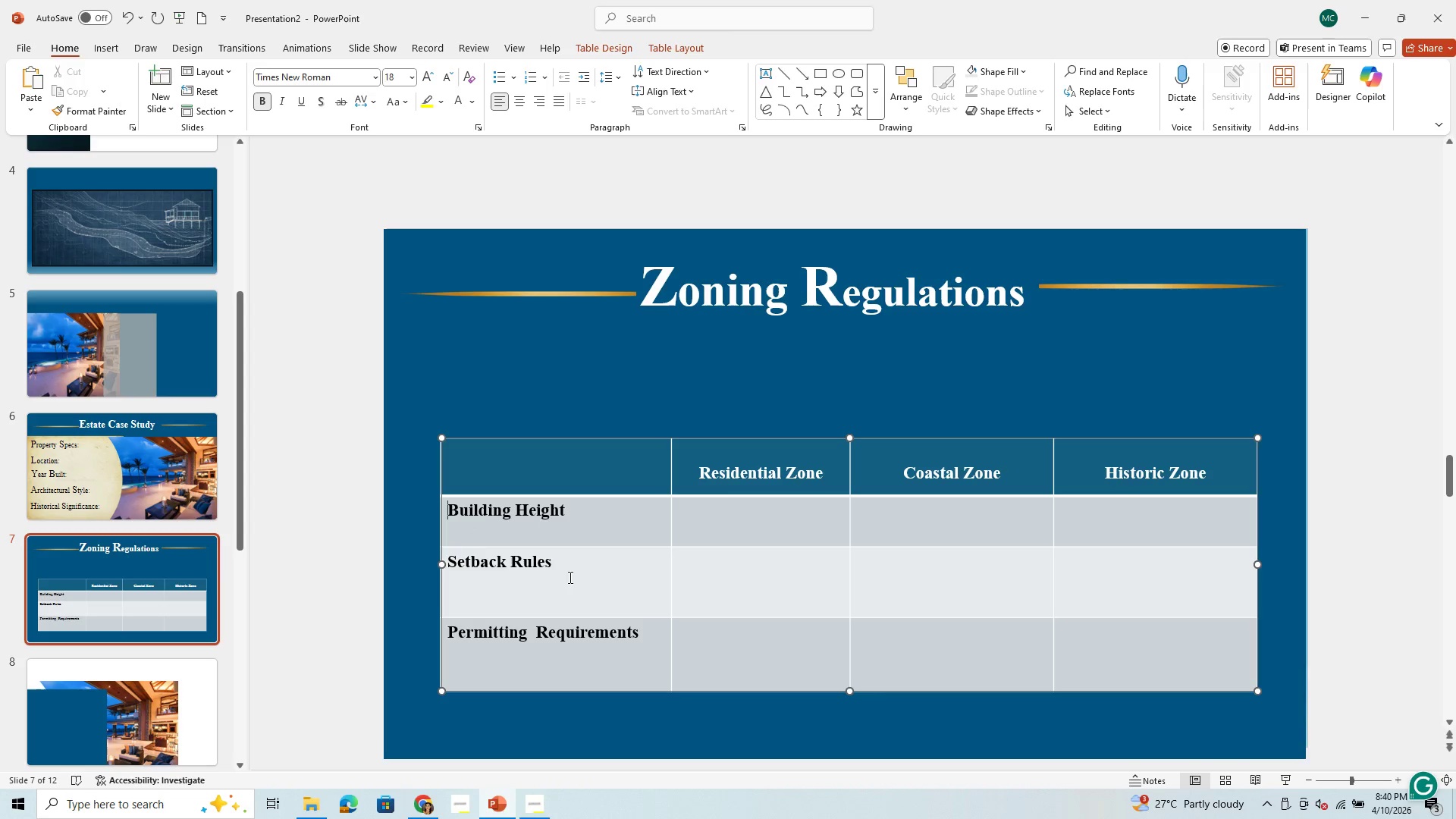 
left_click_drag(start_coordinate=[596, 548], to_coordinate=[598, 559])
 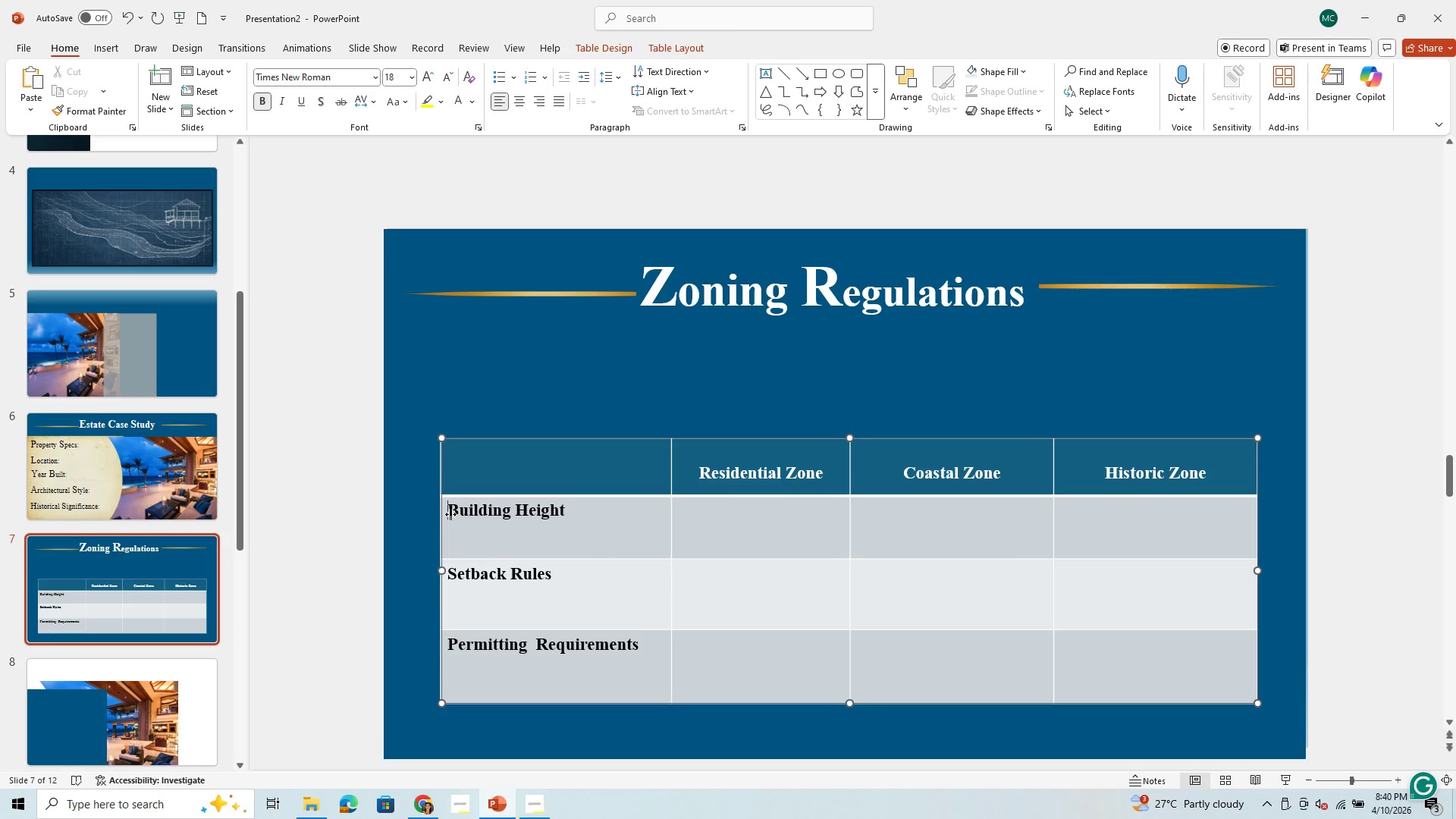 
key(Enter)